 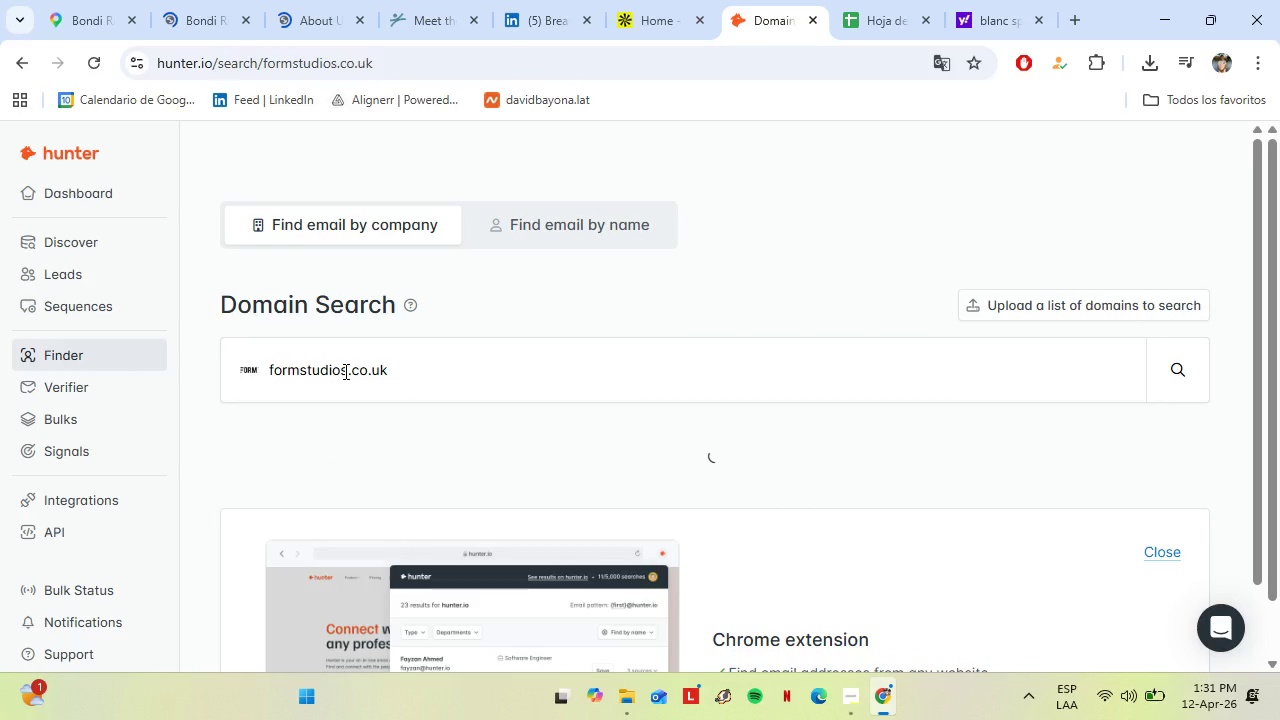 
scroll: coordinate [567, 430], scroll_direction: down, amount: 2.0
 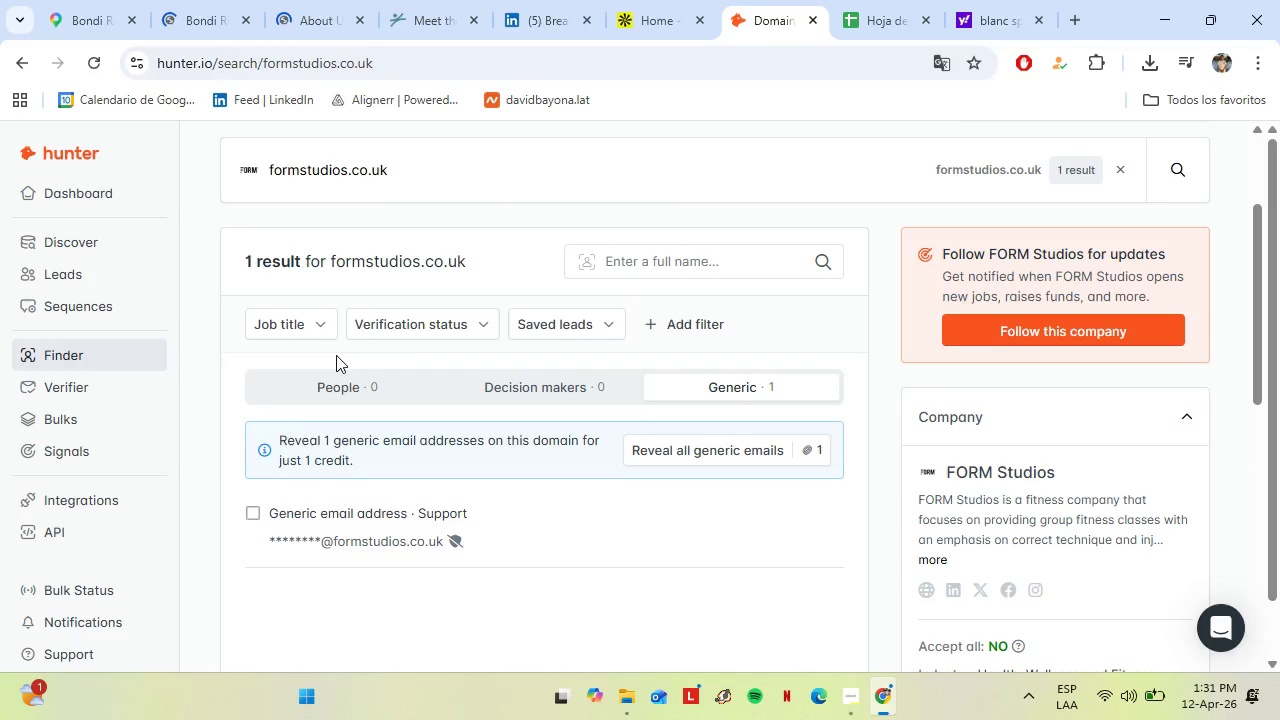 
left_click([328, 397])
 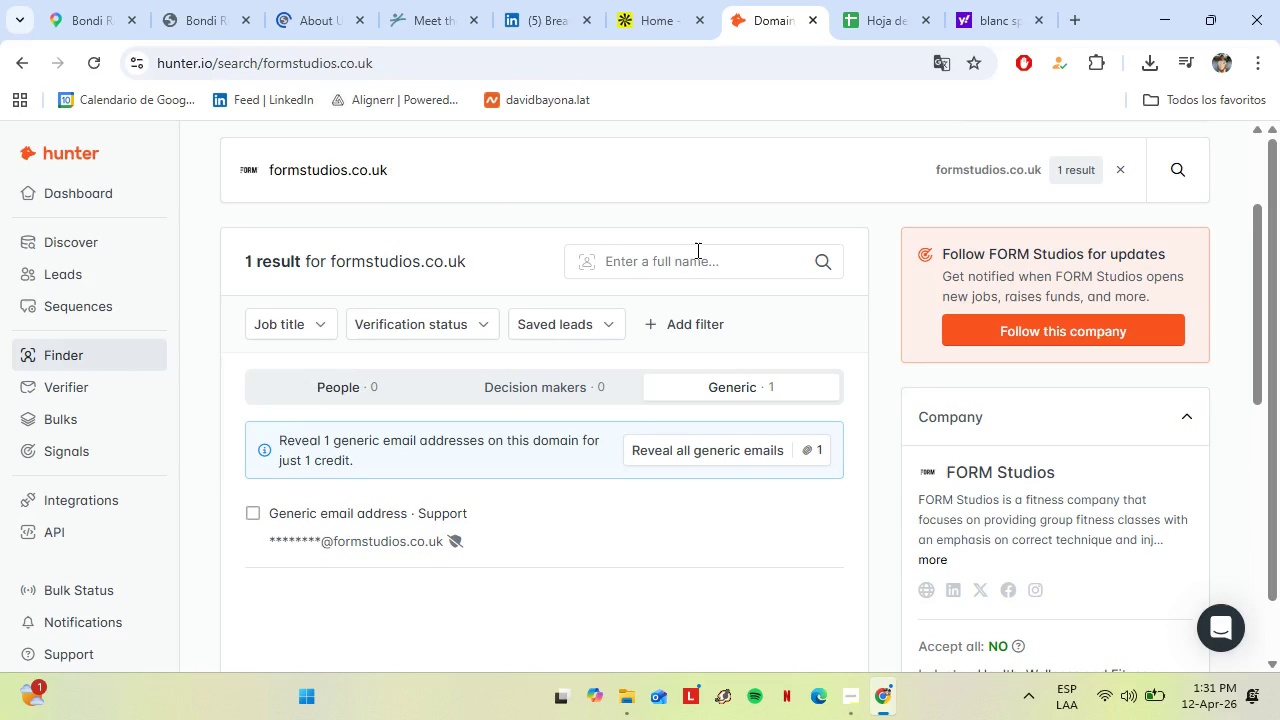 
left_click([696, 250])
 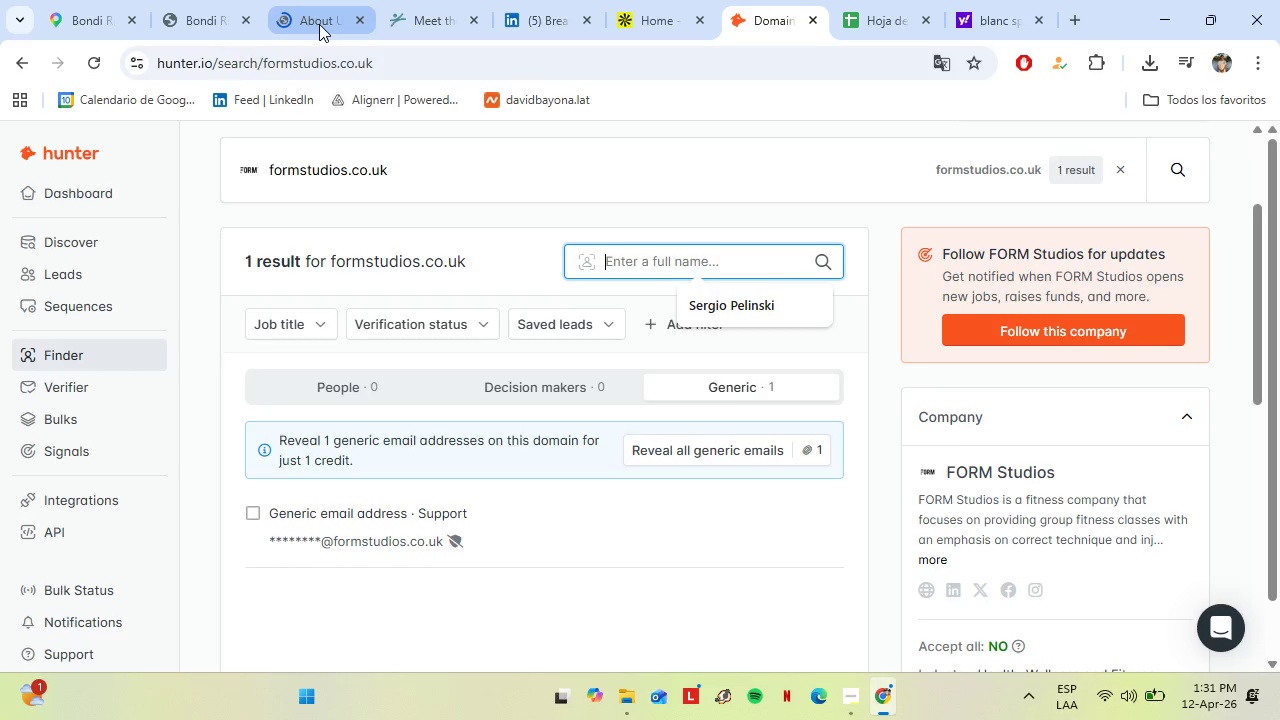 
left_click([319, 23])
 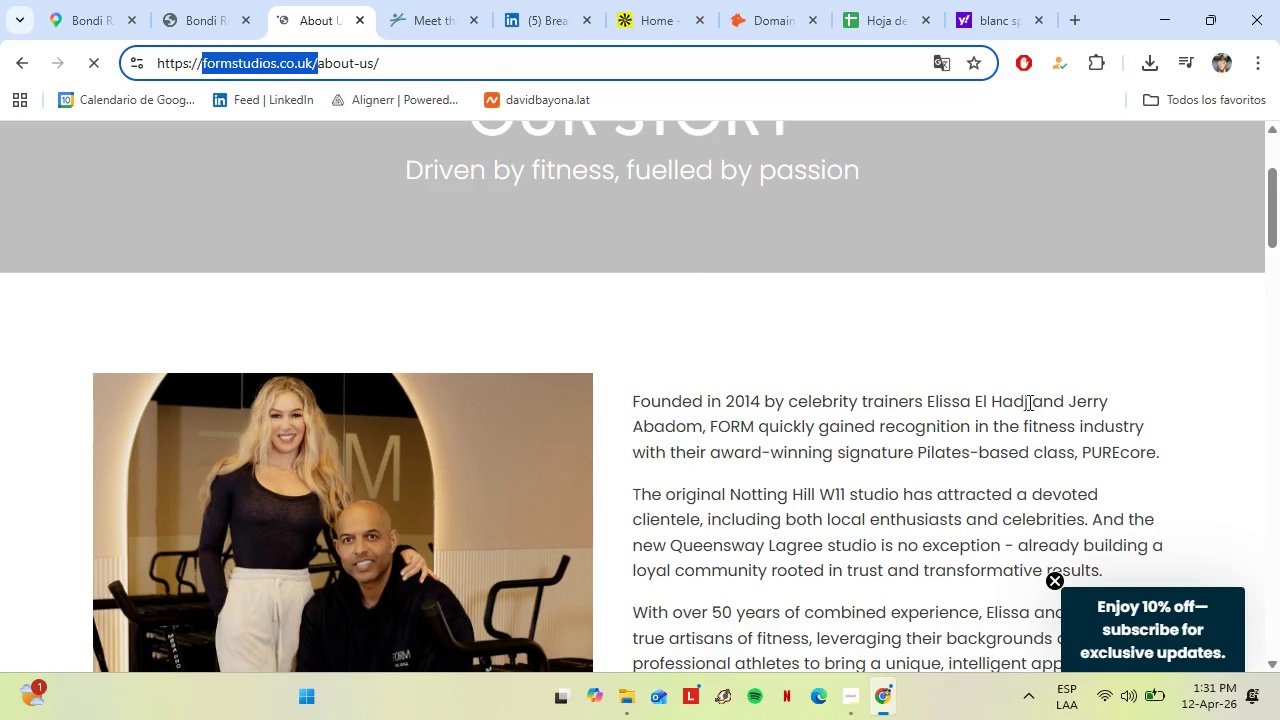 
left_click_drag(start_coordinate=[1032, 404], to_coordinate=[929, 401])
 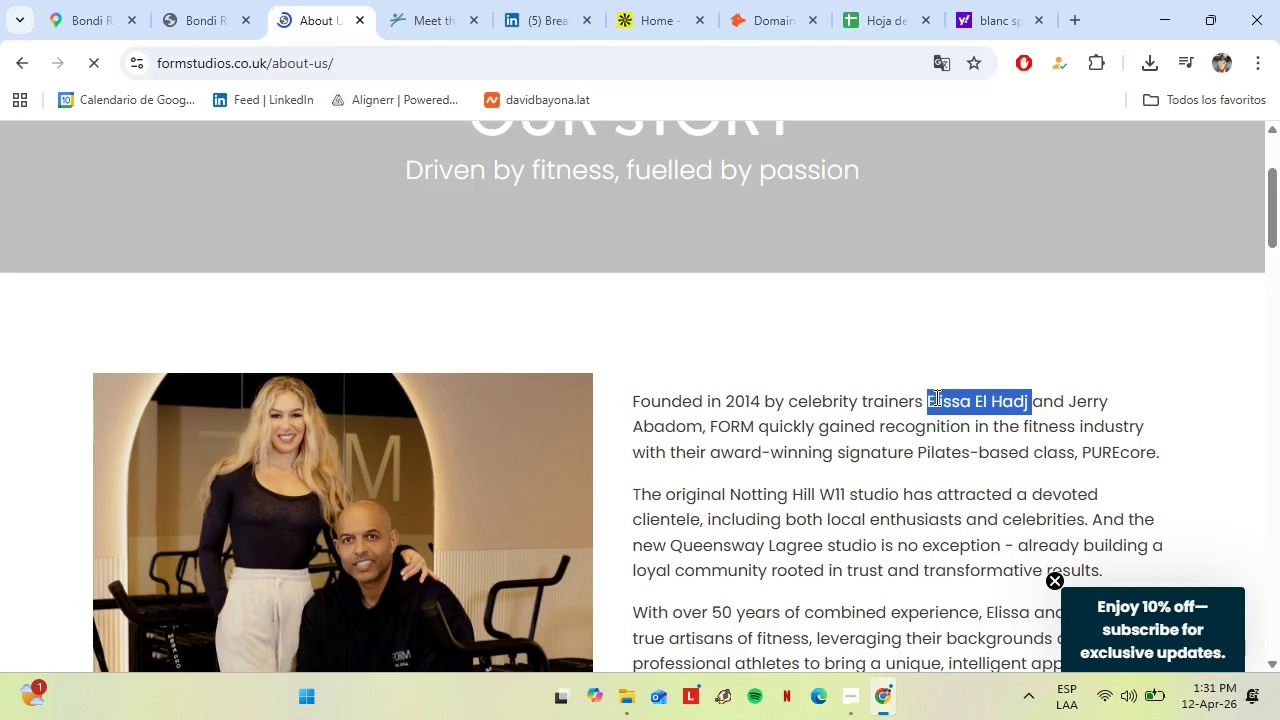 
key(Control+C)
 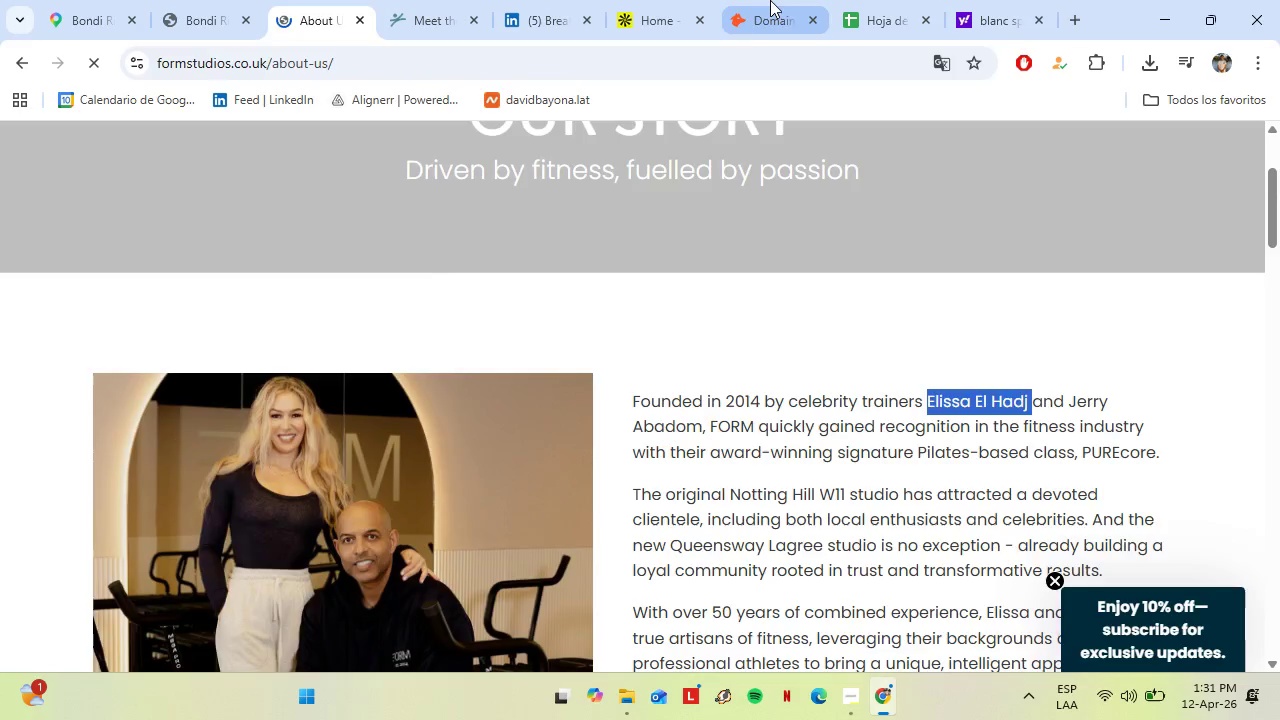 
left_click([770, 0])
 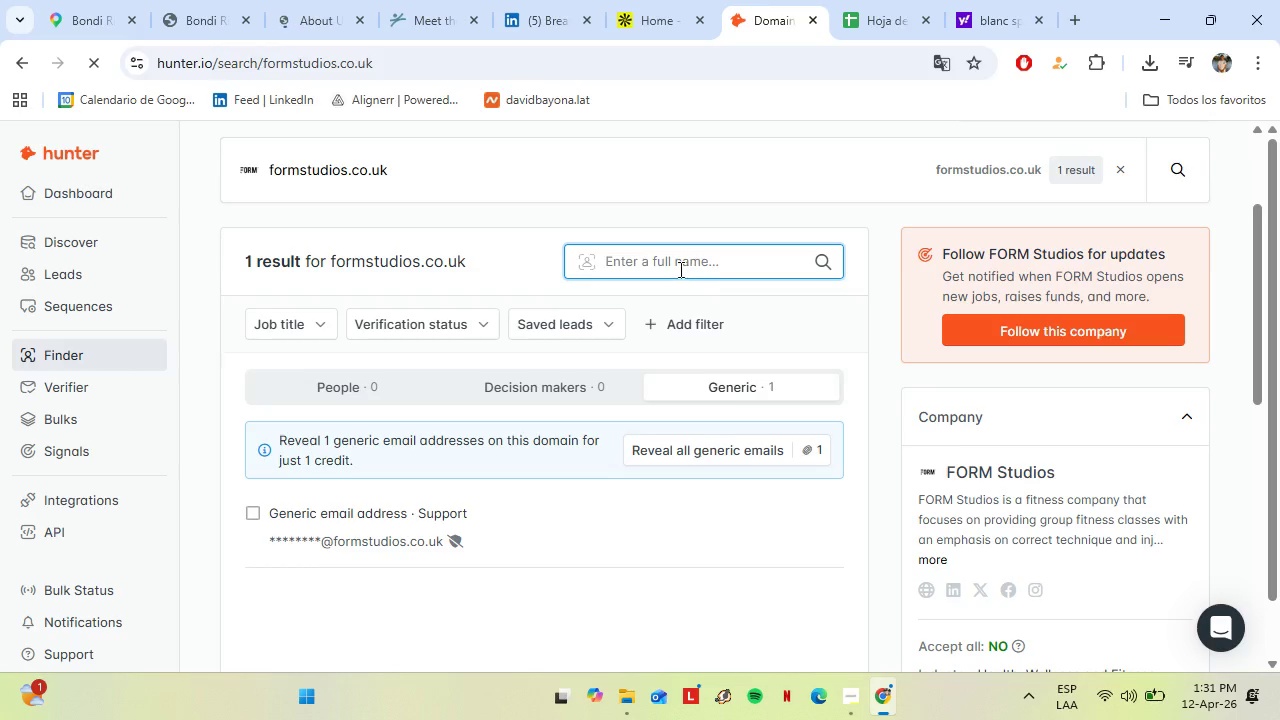 
key(Control+V)
 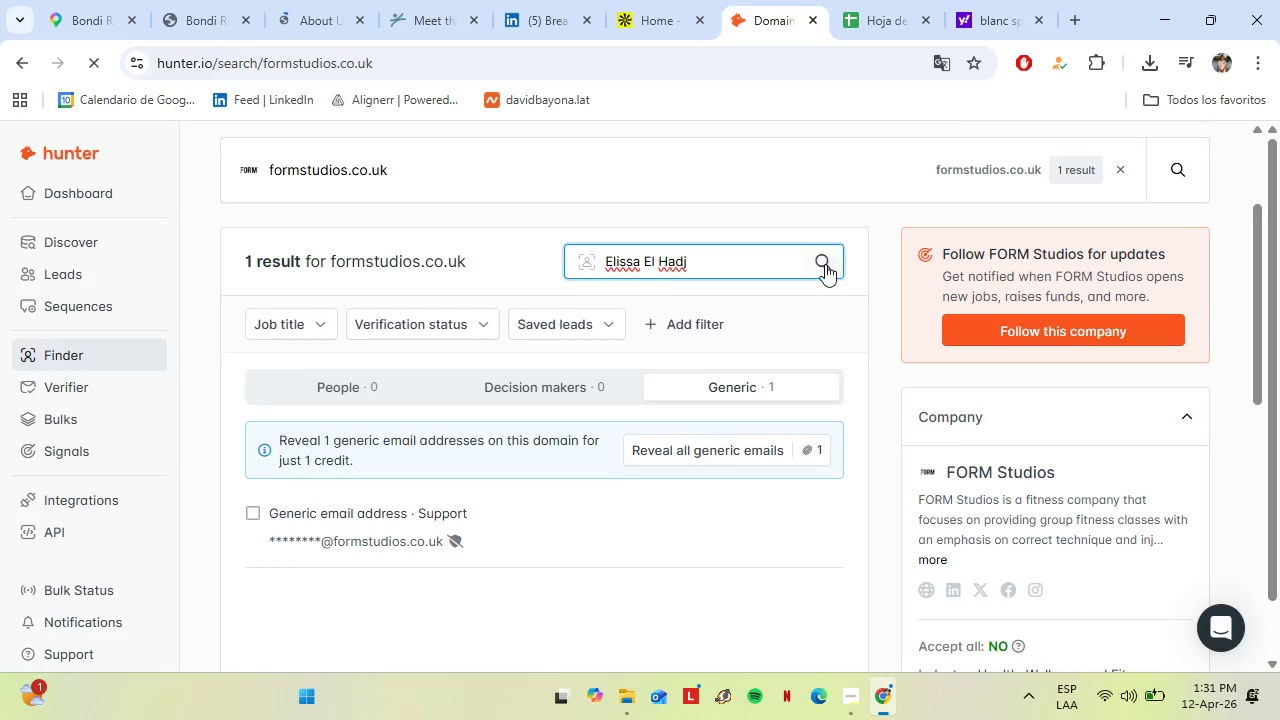 
left_click([825, 264])
 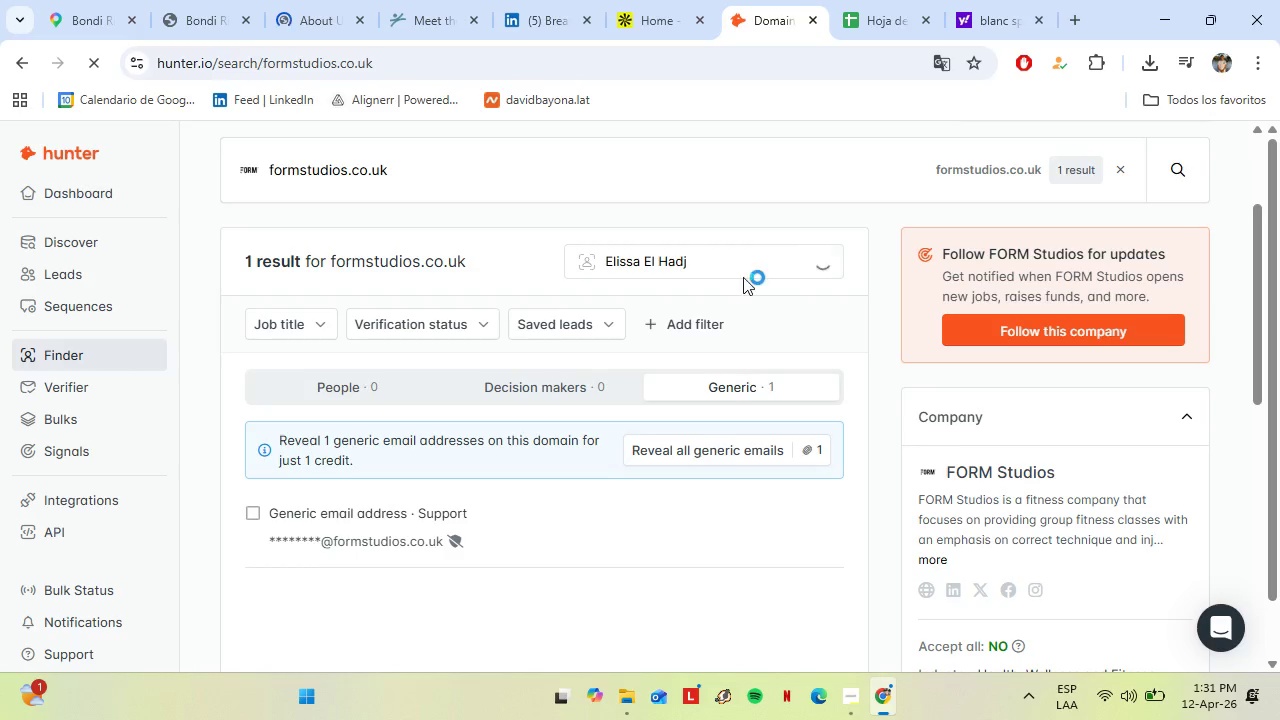 
mouse_move([716, 282])
 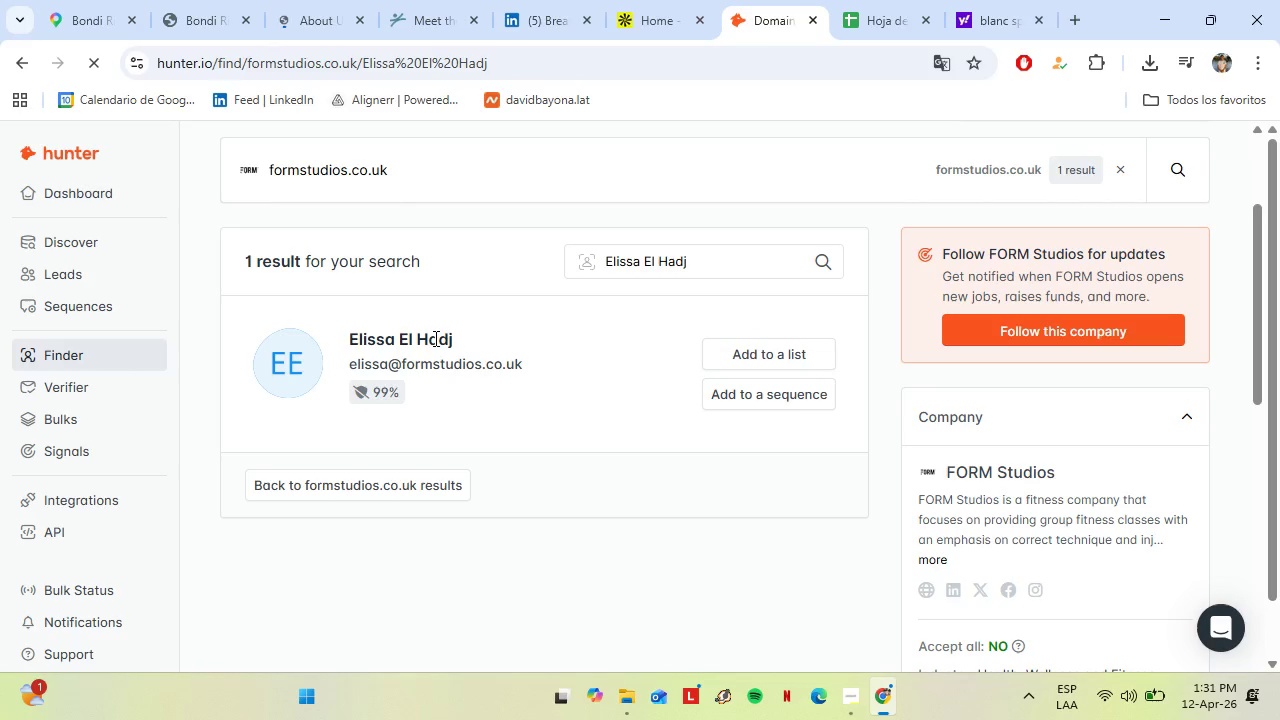 
left_click([291, 358])
 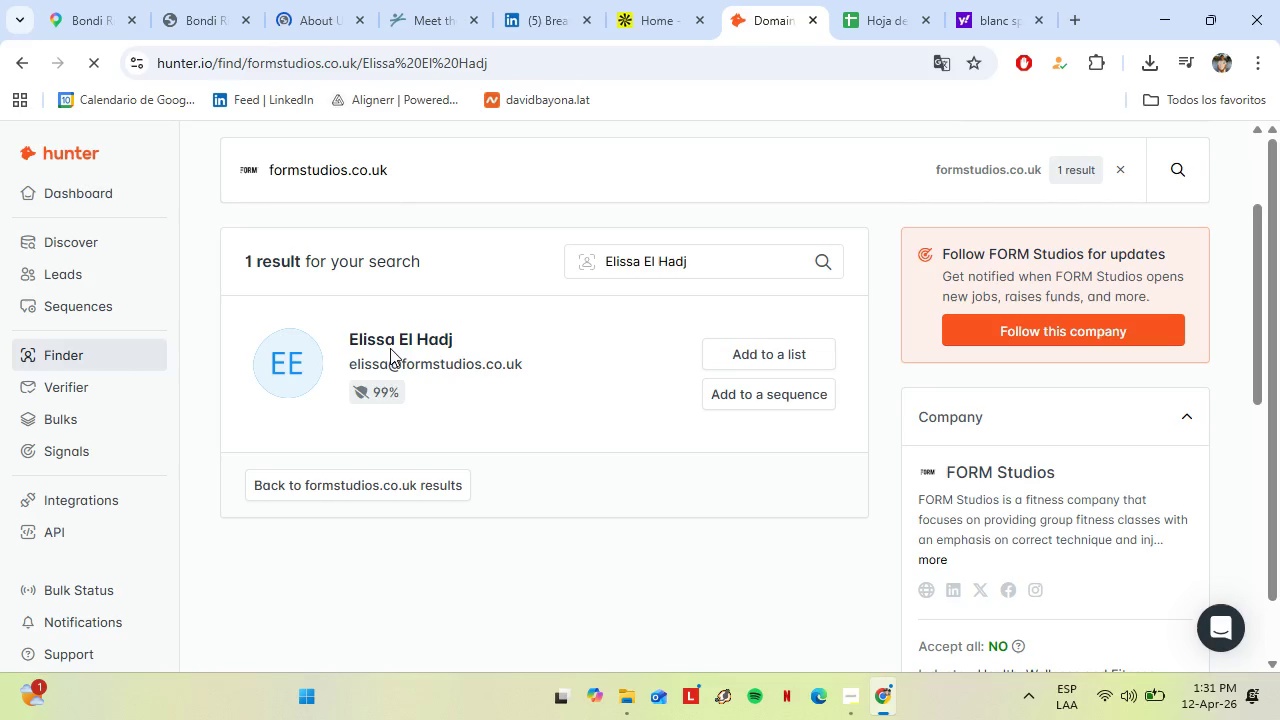 
left_click([390, 320])
 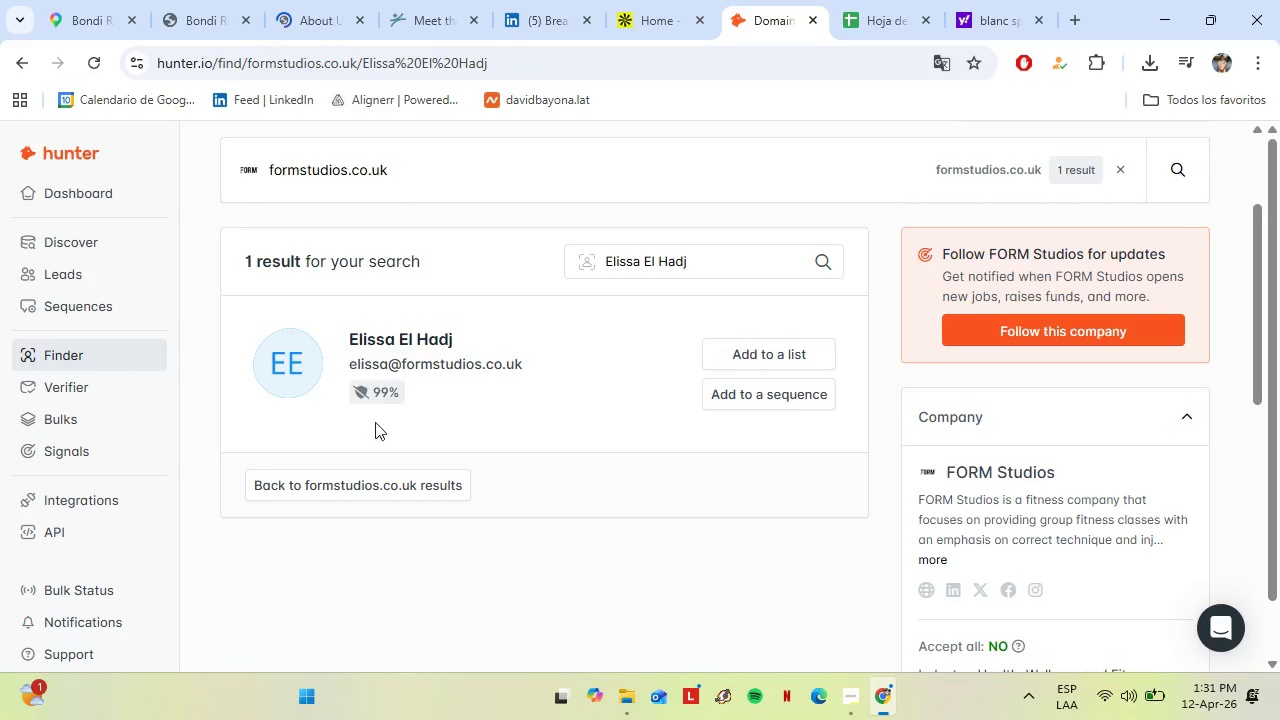 
left_click([371, 397])
 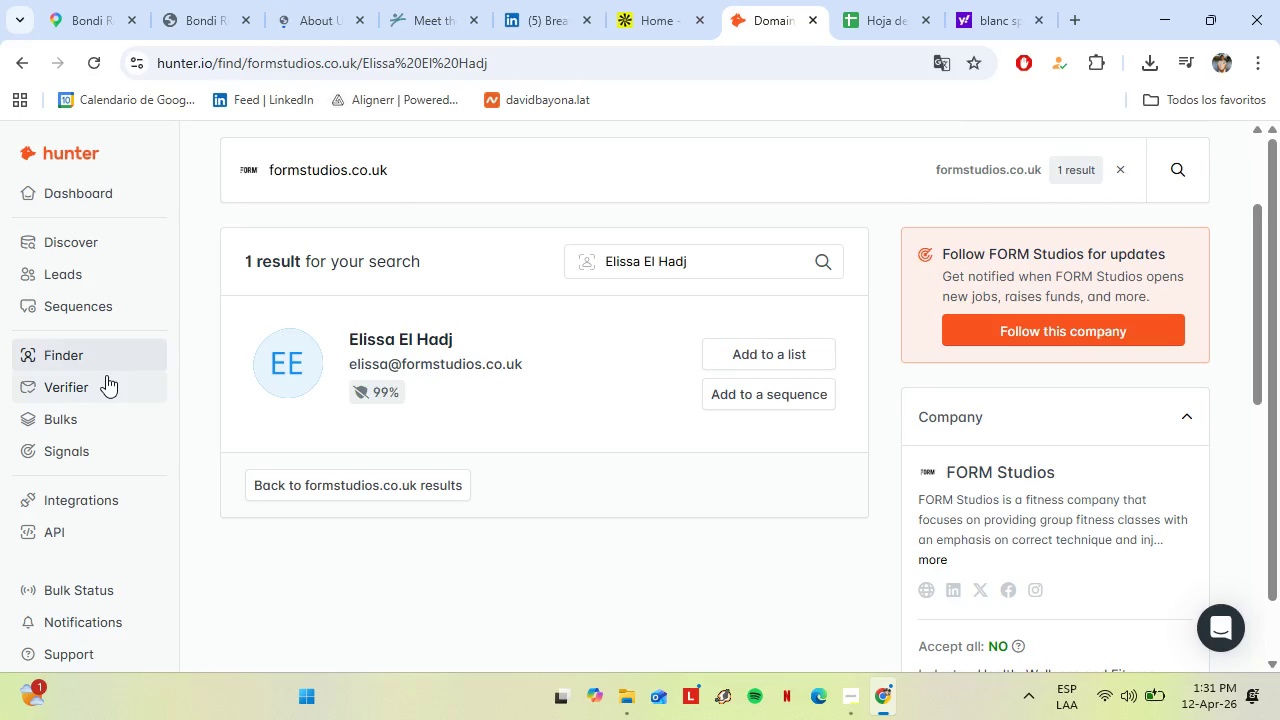 
left_click([101, 380])
 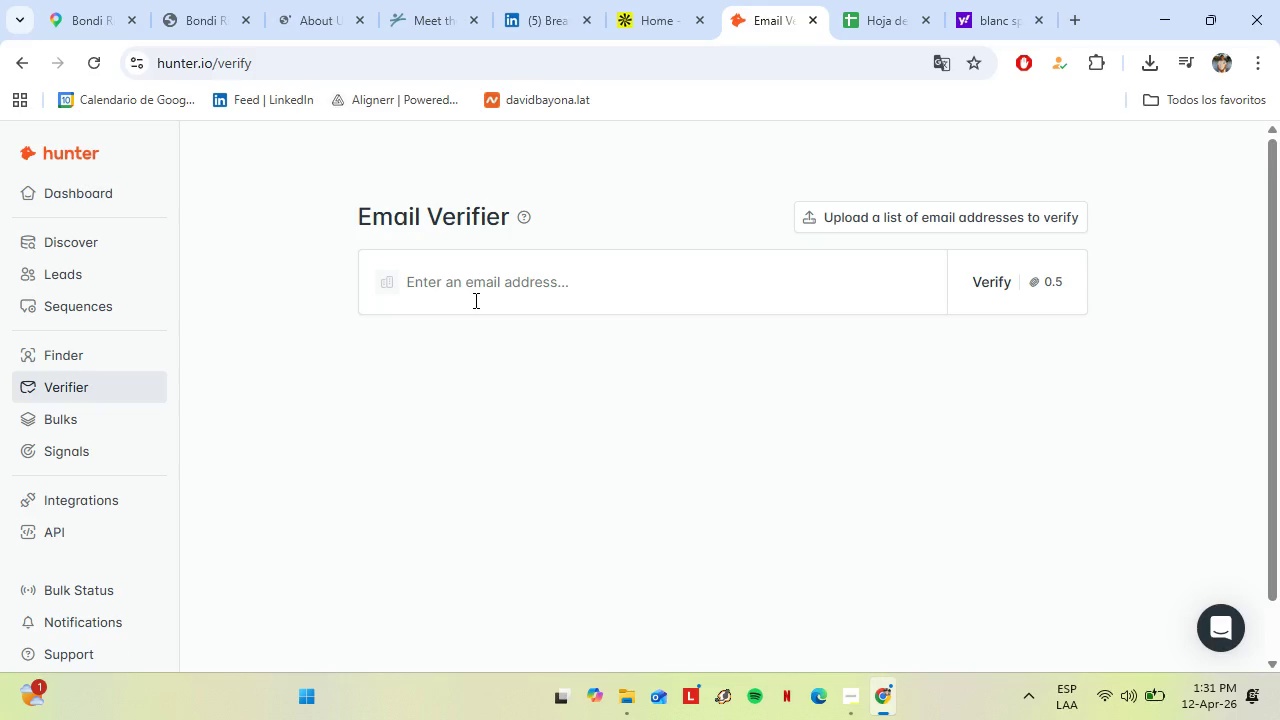 
left_click([474, 299])
 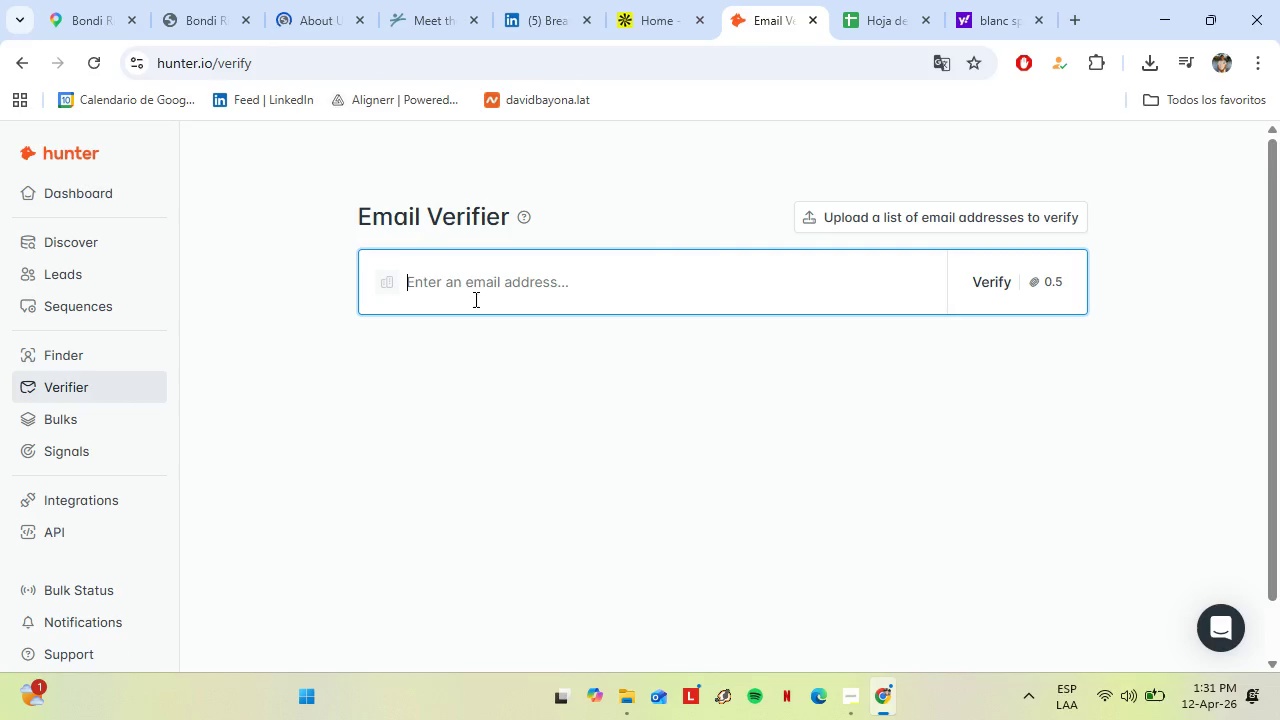 
key(Control+V)
 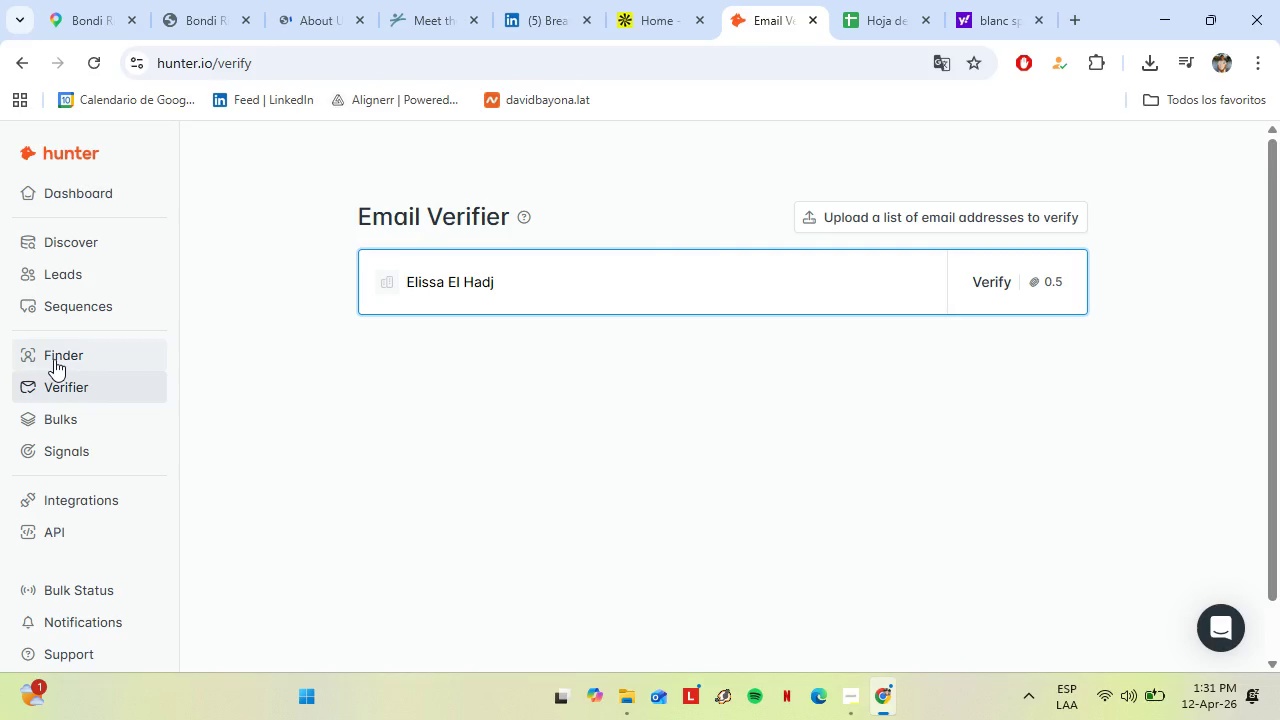 
scroll: coordinate [647, 360], scroll_direction: down, amount: 7.0
 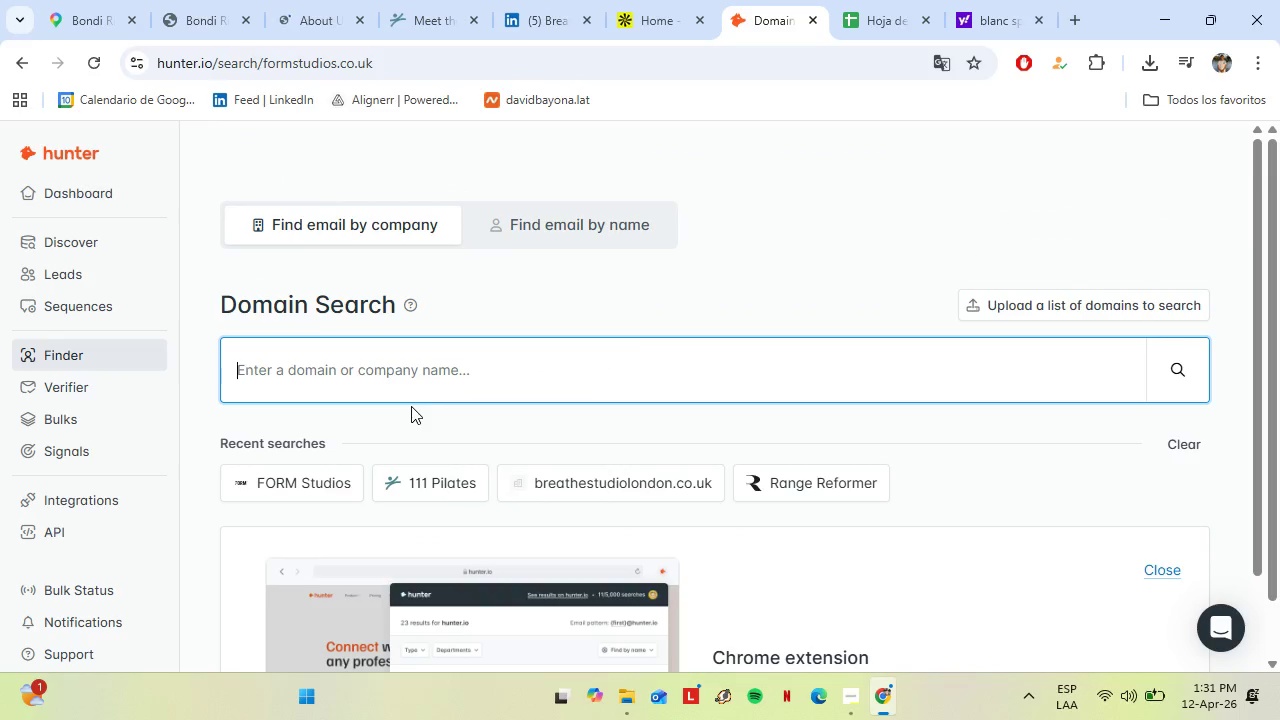 
hold_key(key=ControlLeft, duration=0.81)
 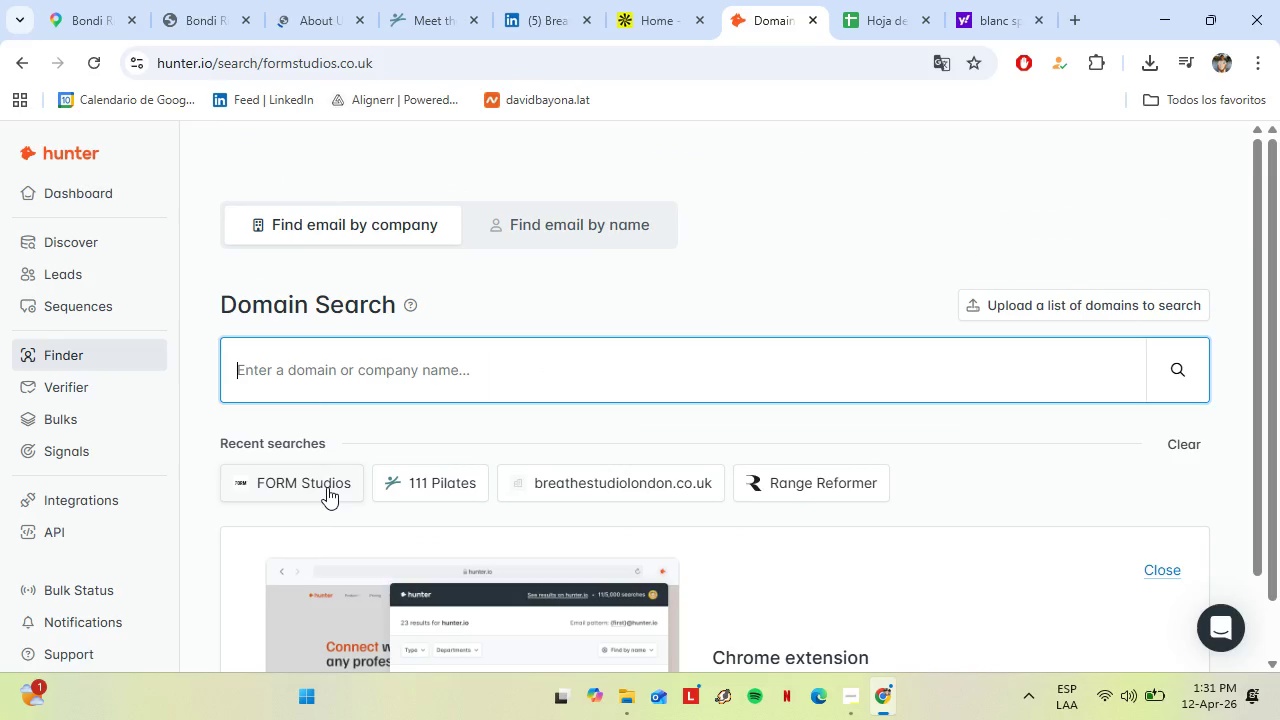 
left_click([327, 487])
 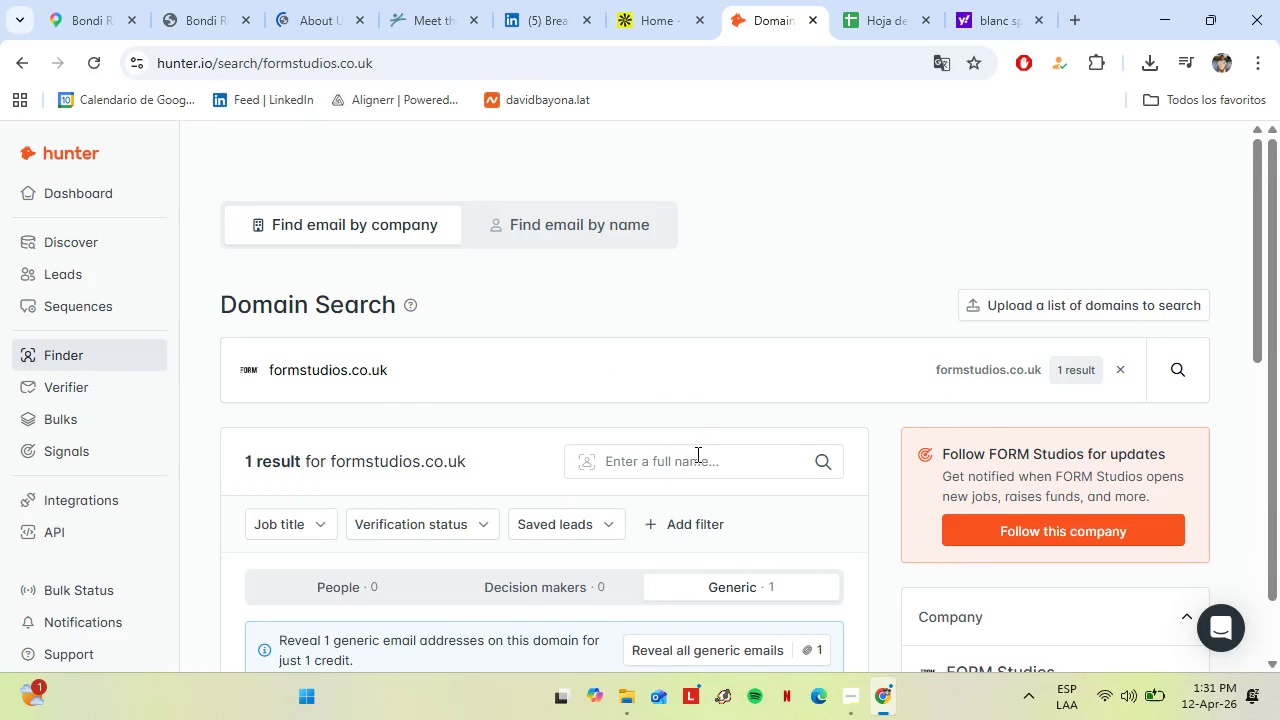 
left_click([572, 249])
 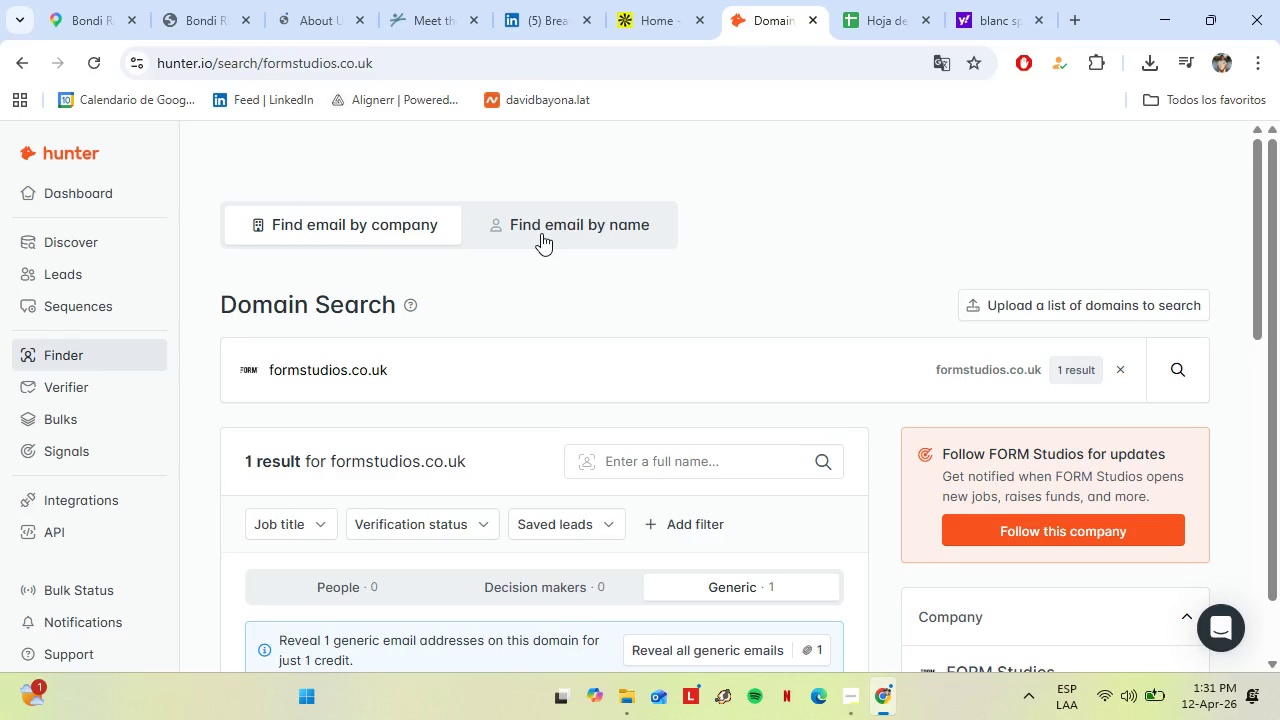 
left_click([541, 231])
 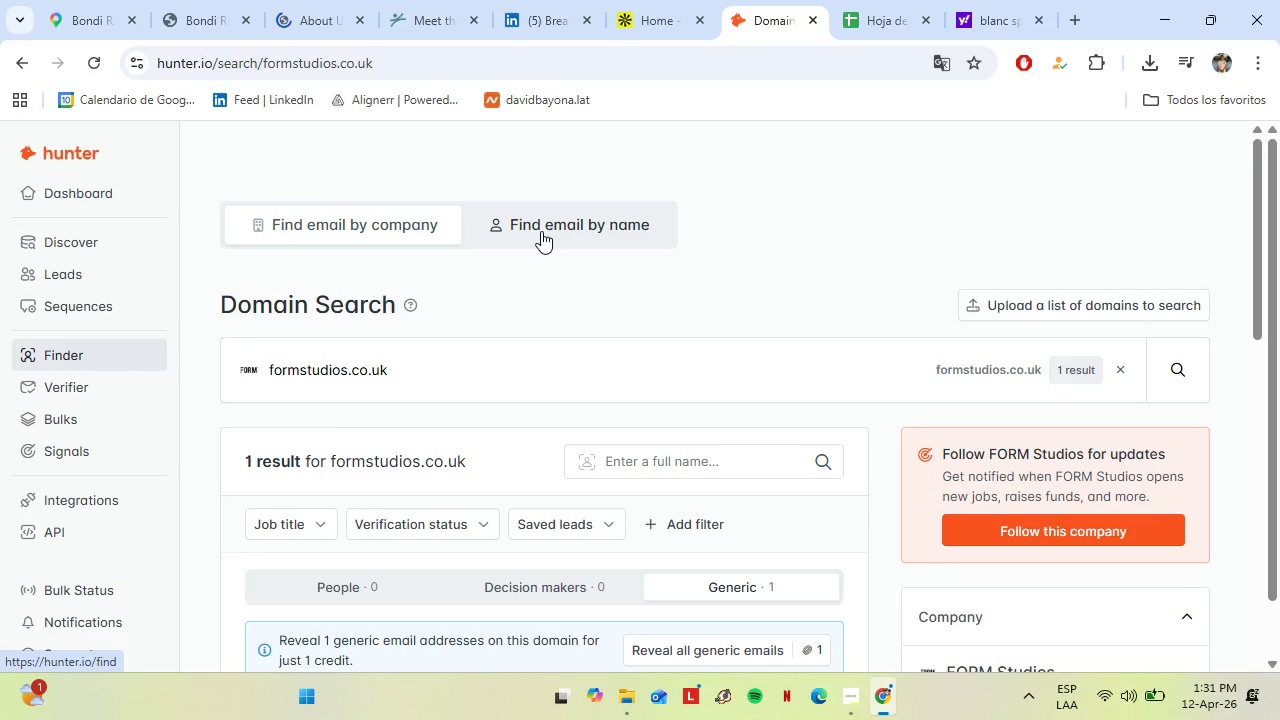 
left_click([345, 365])
 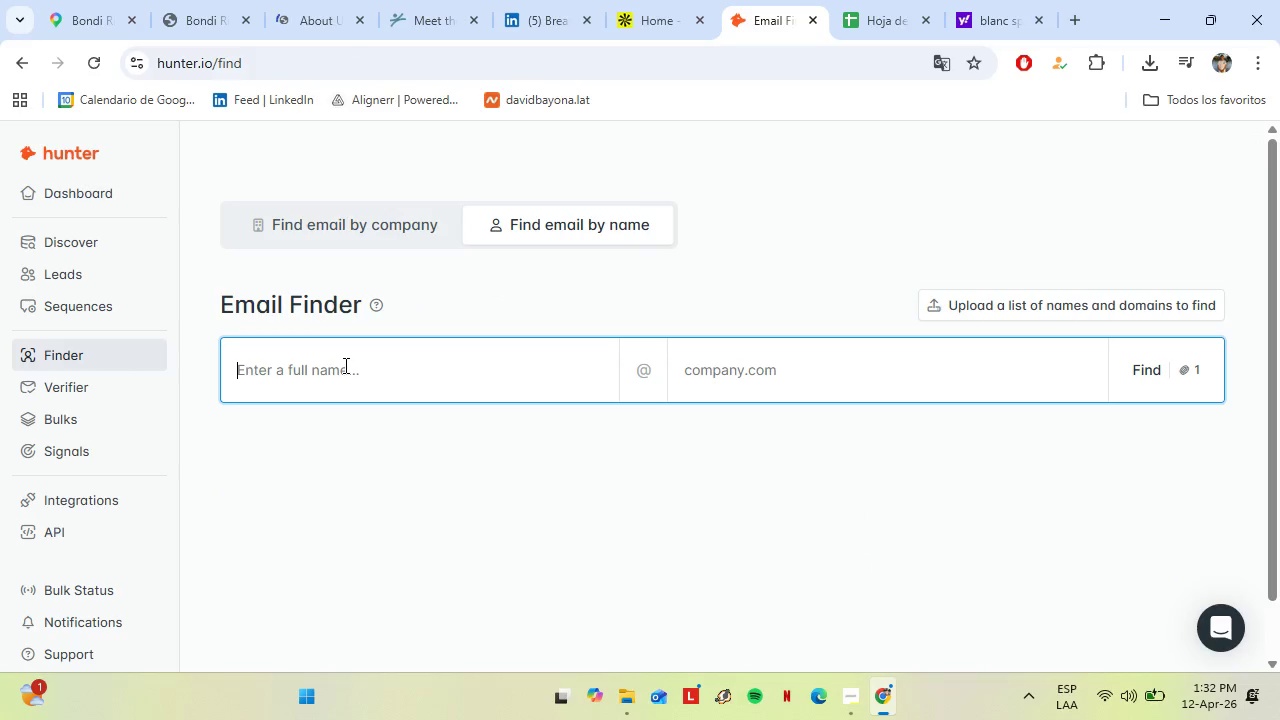 
key(Control+V)
 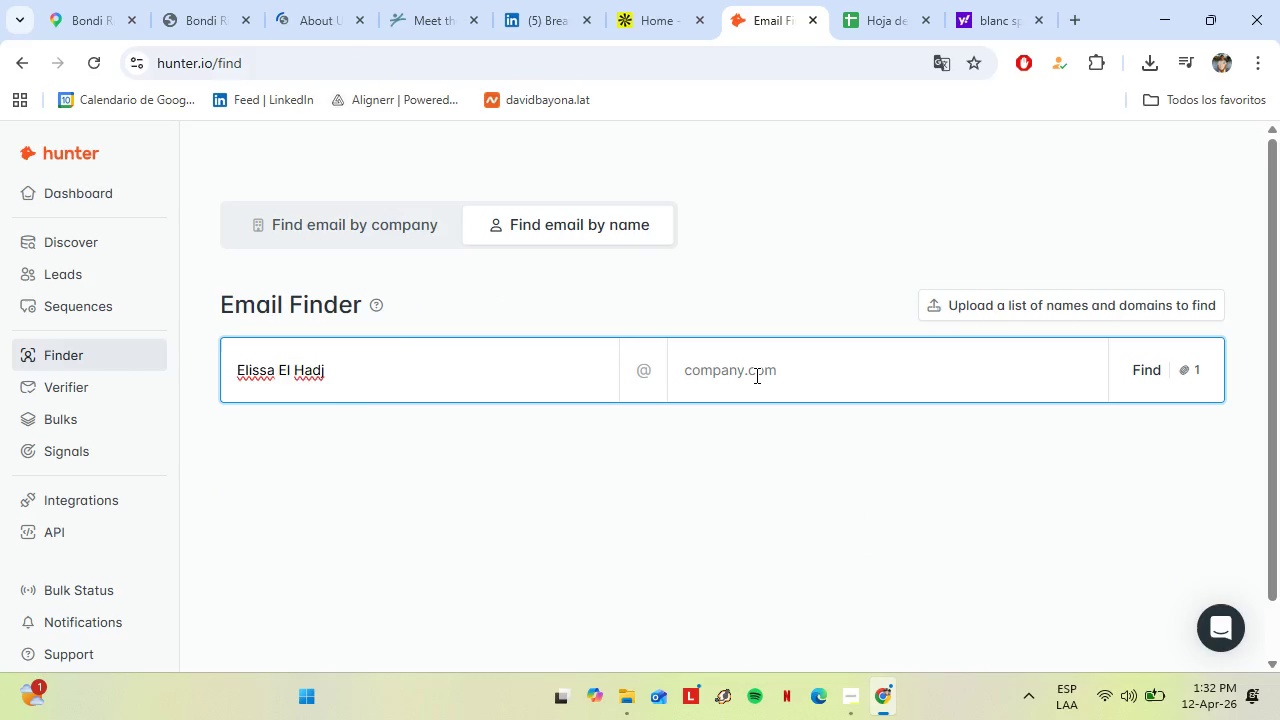 
left_click([755, 374])
 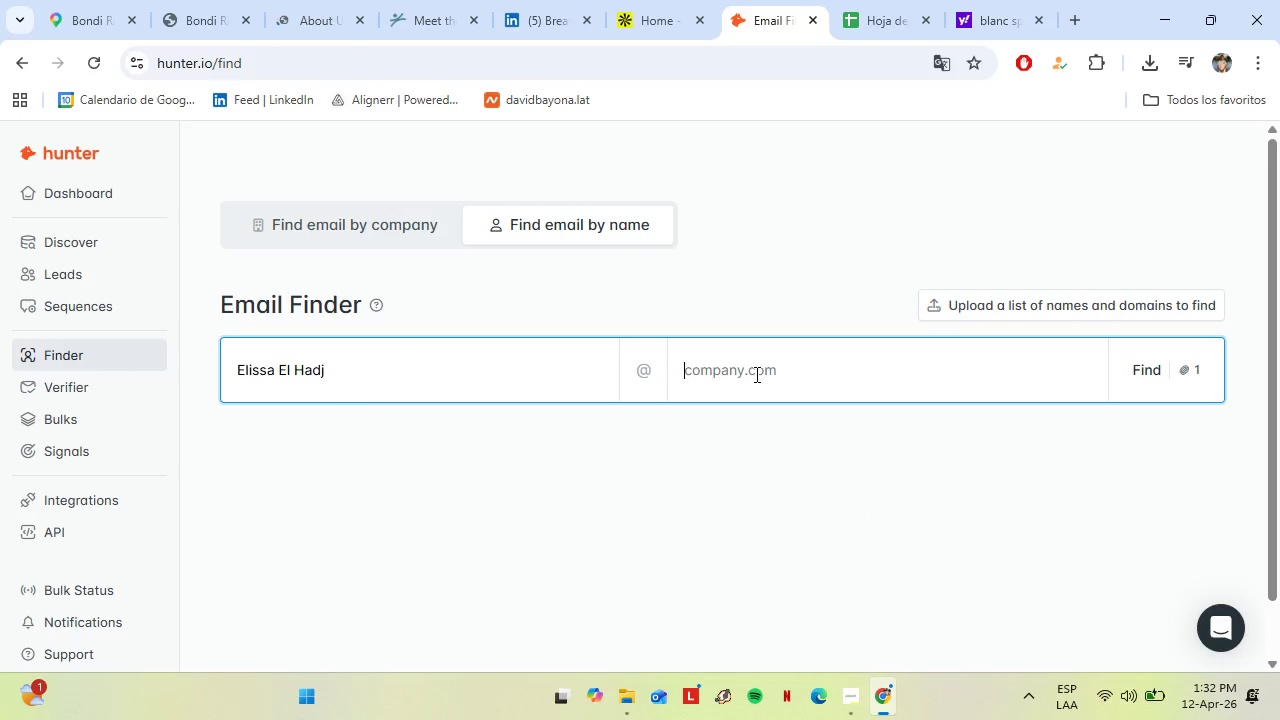 
type(fo)
 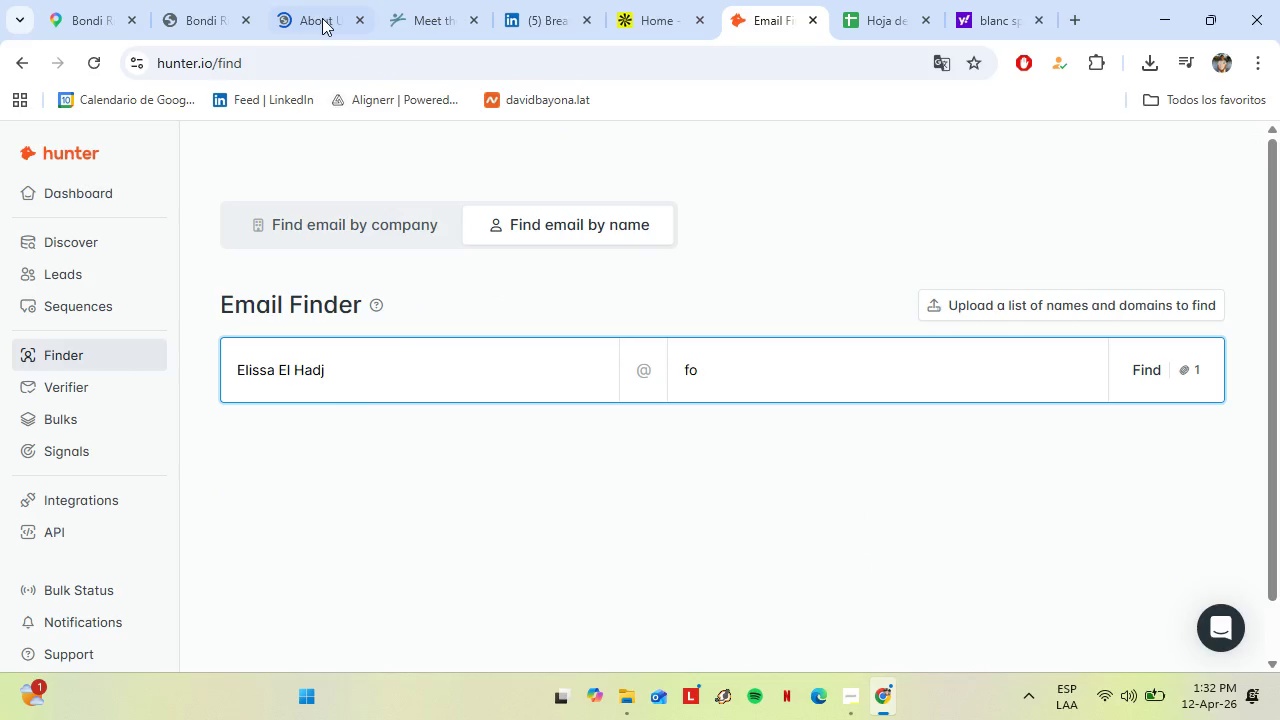 
left_click([211, 0])
 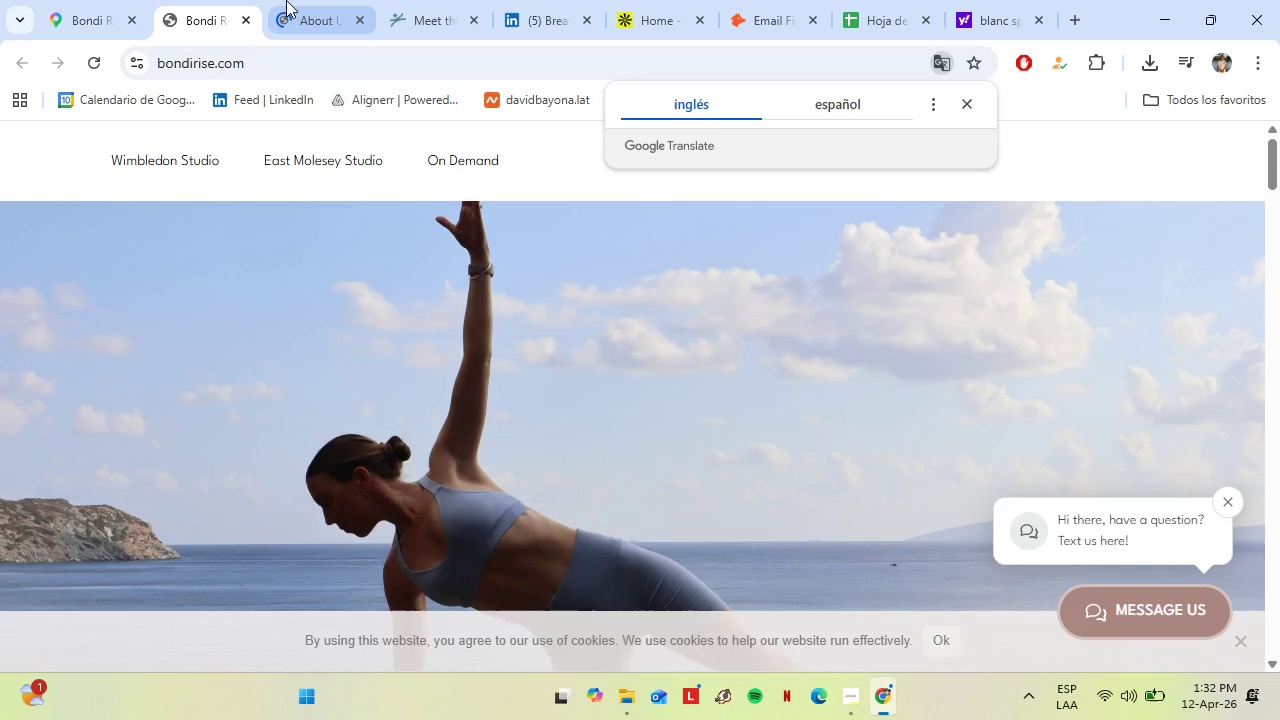 
left_click([286, 0])
 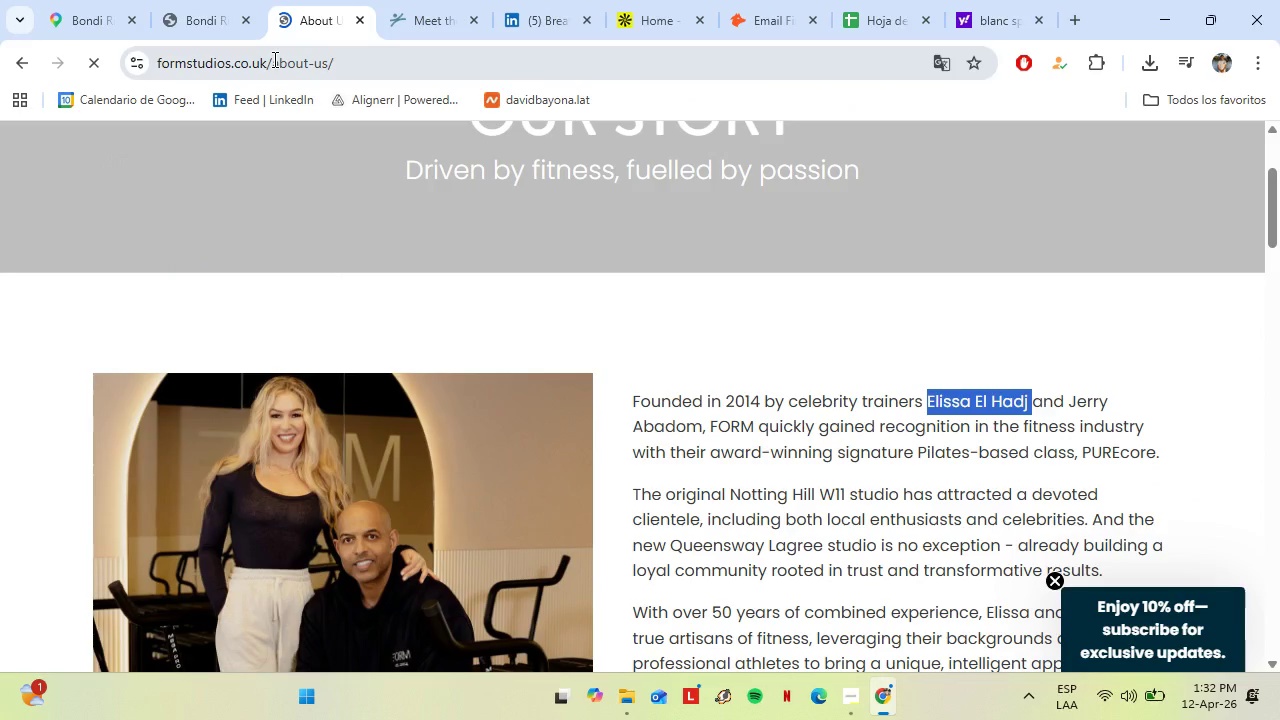 
left_click_drag(start_coordinate=[269, 59], to_coordinate=[155, 64])
 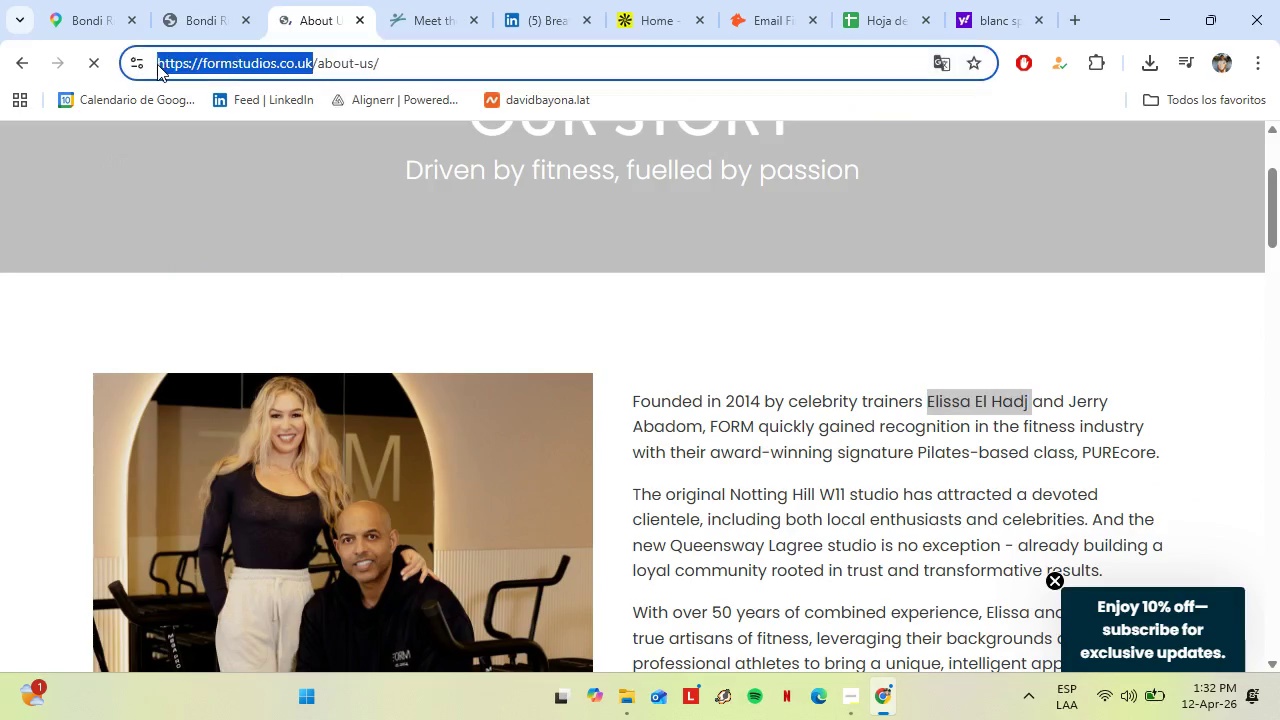 
key(Control+C)
 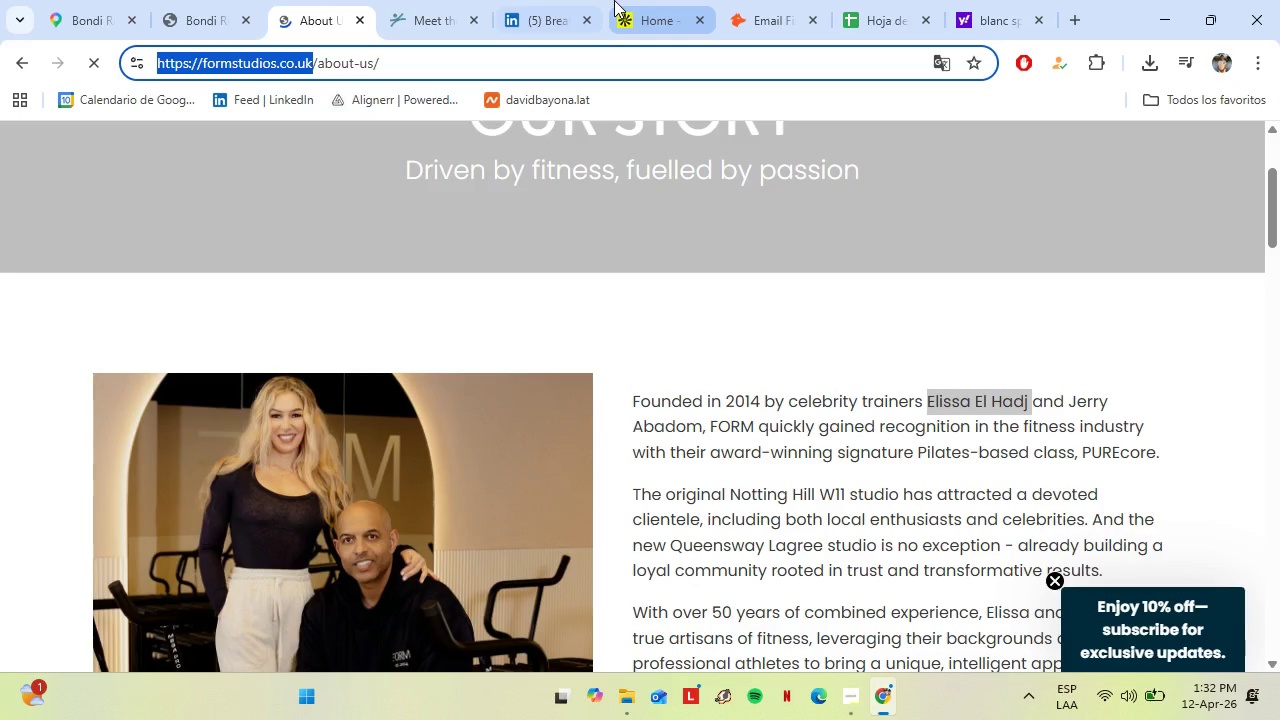 
left_click([752, 0])
 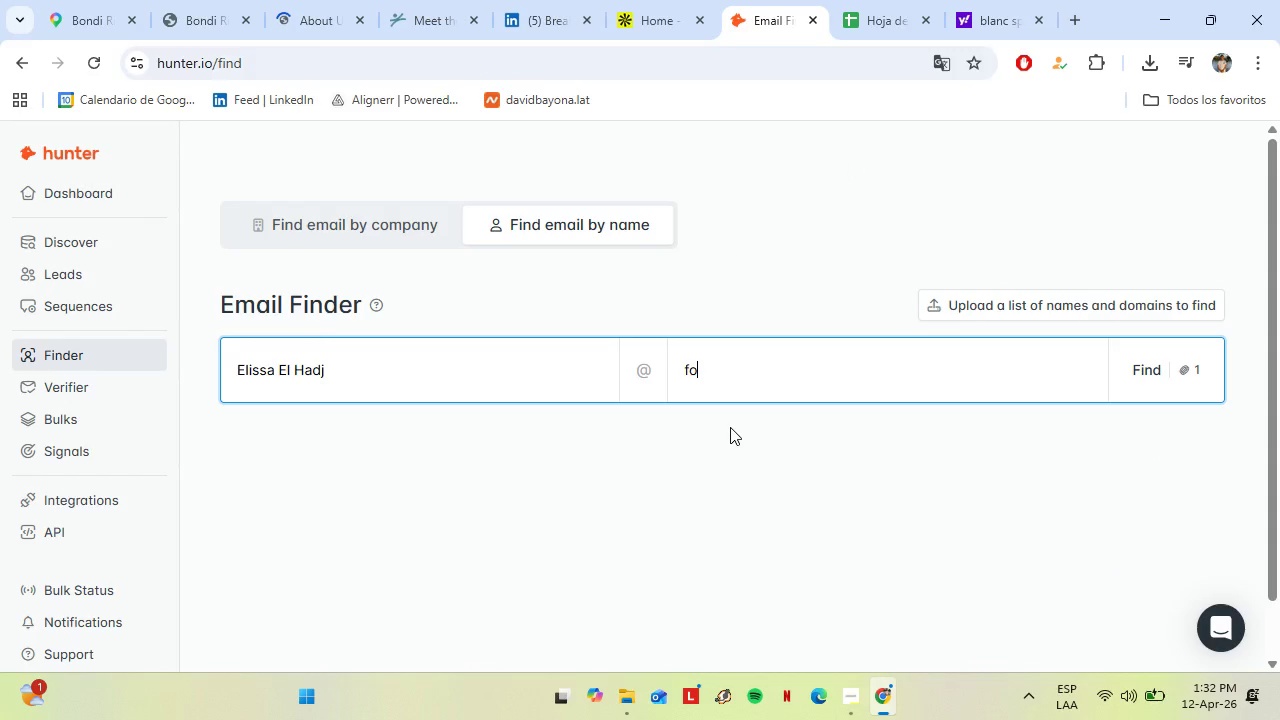 
left_click_drag(start_coordinate=[710, 369], to_coordinate=[659, 371])
 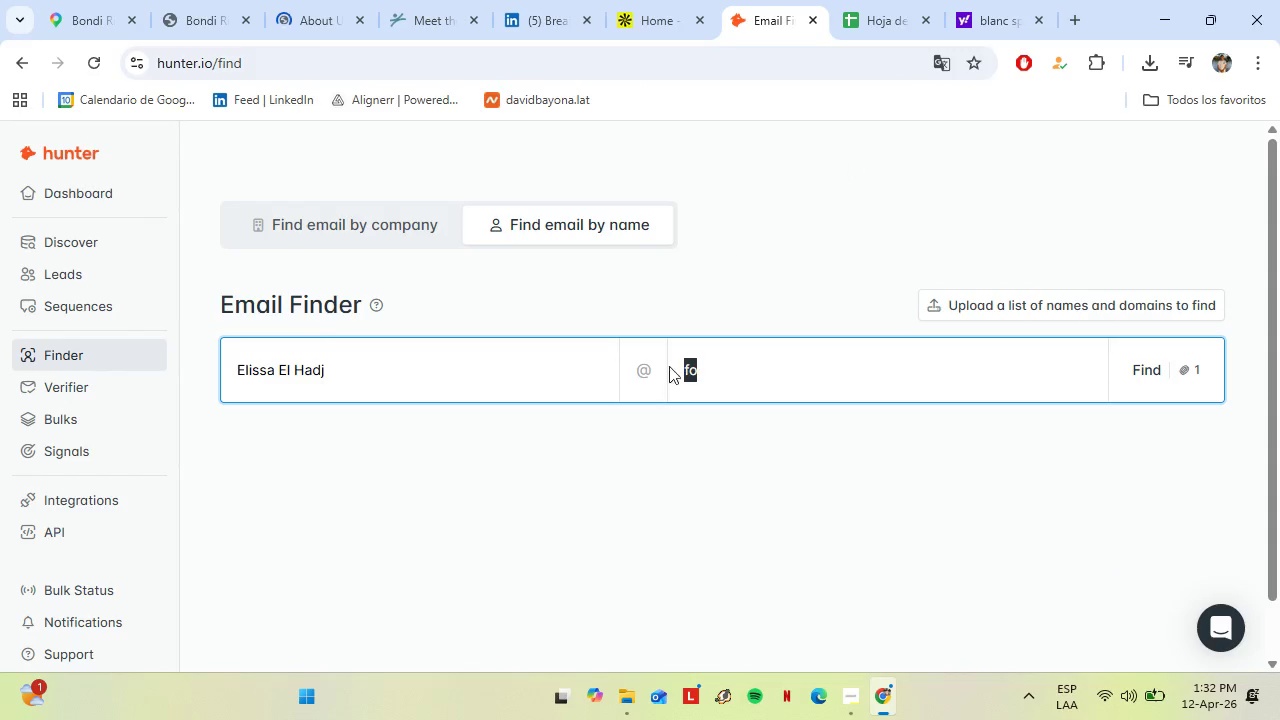 
key(Control+V)
 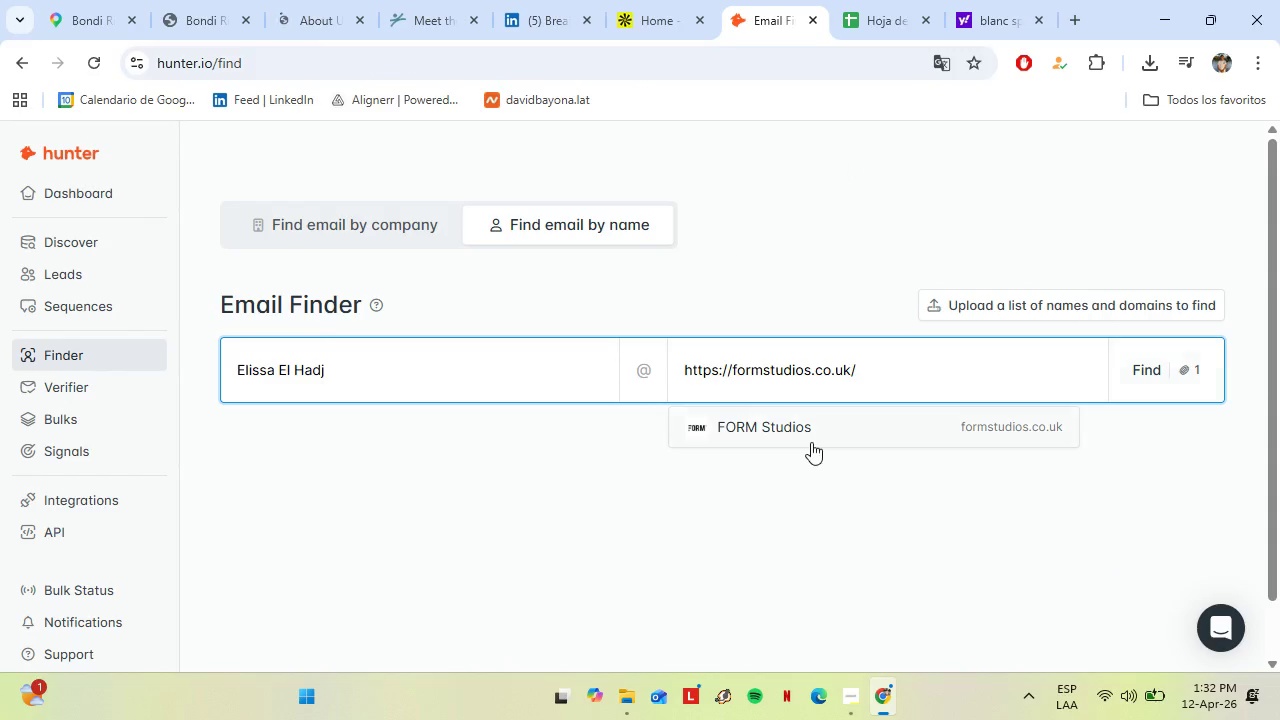 
left_click([805, 437])
 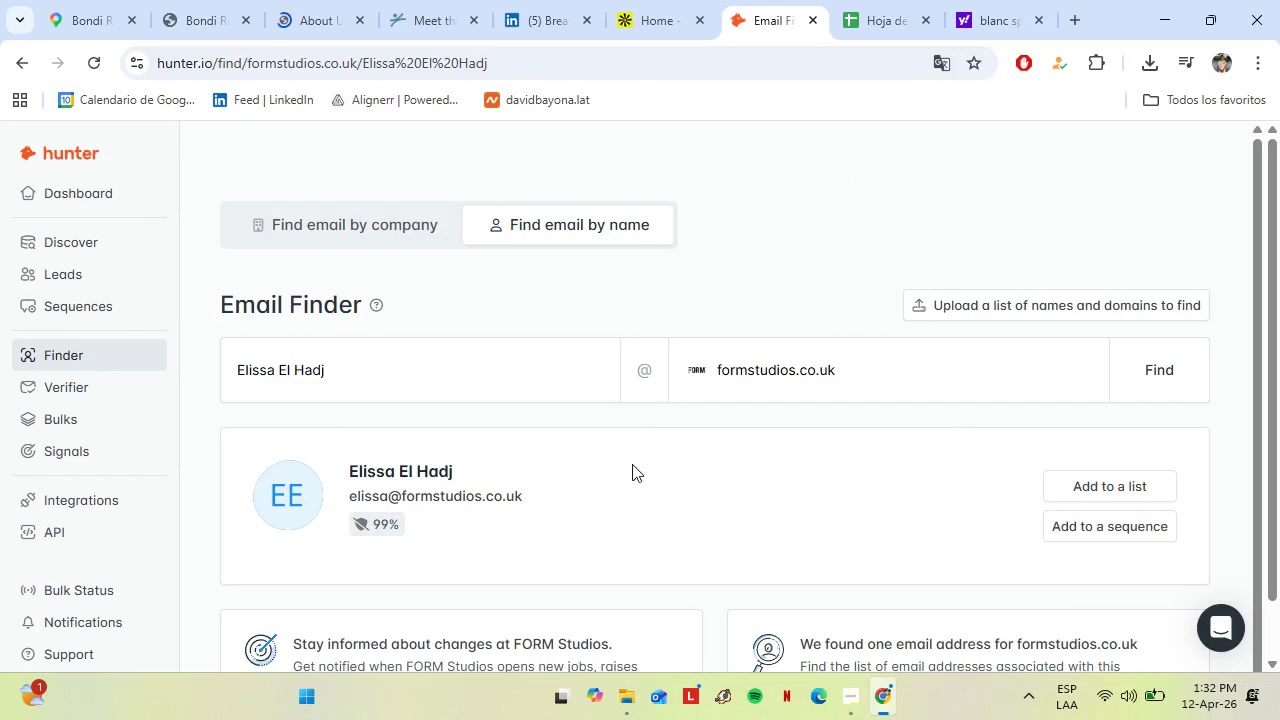 
scroll: coordinate [547, 461], scroll_direction: down, amount: 2.0
 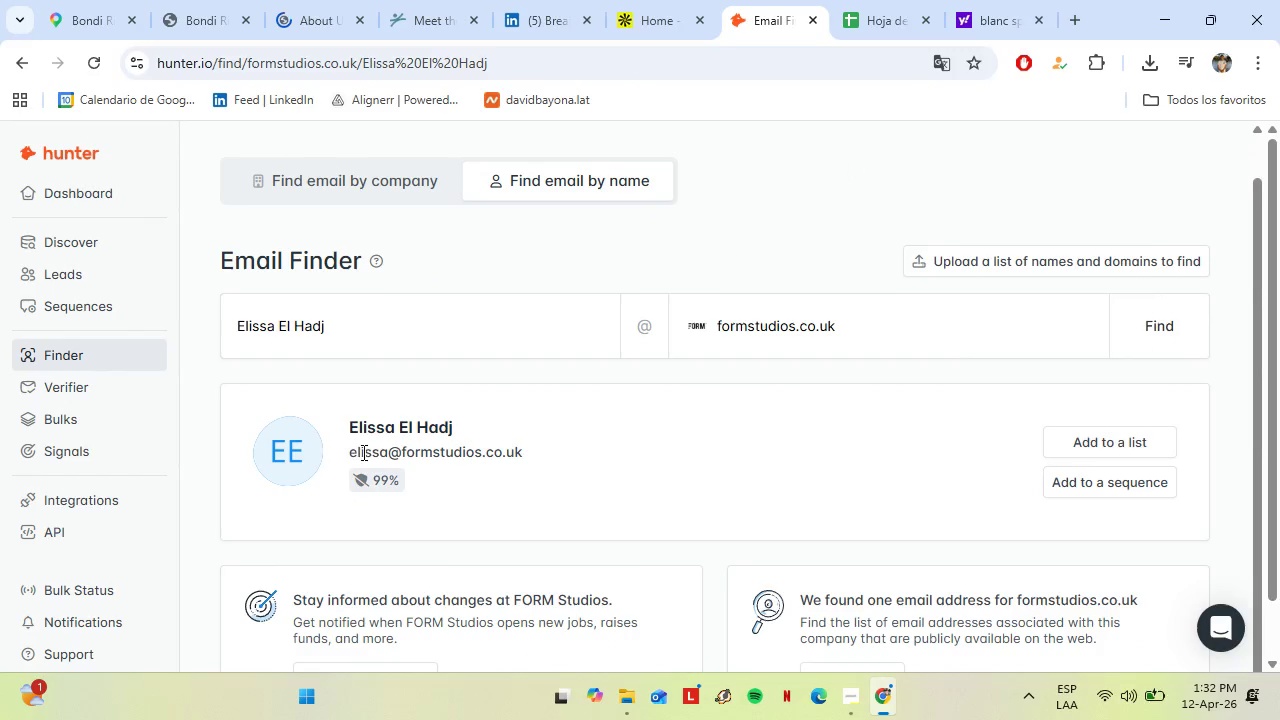 
left_click_drag(start_coordinate=[343, 451], to_coordinate=[535, 449])
 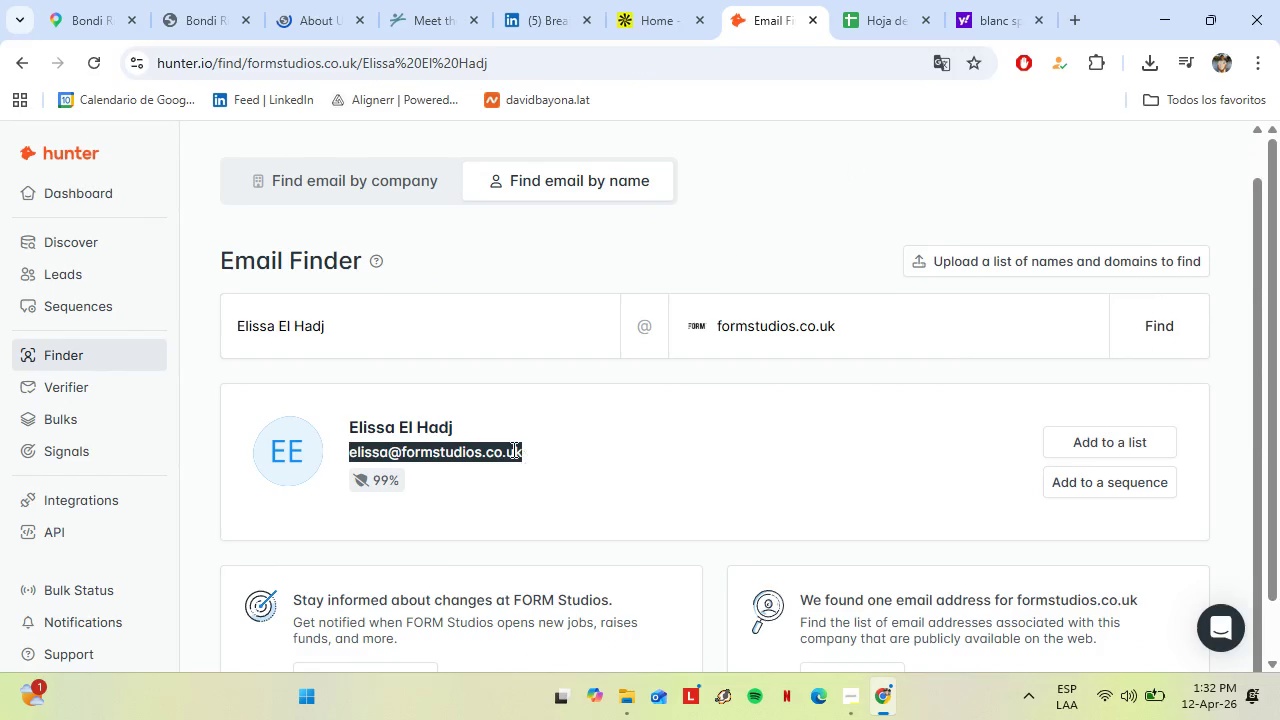 
key(Control+C)
 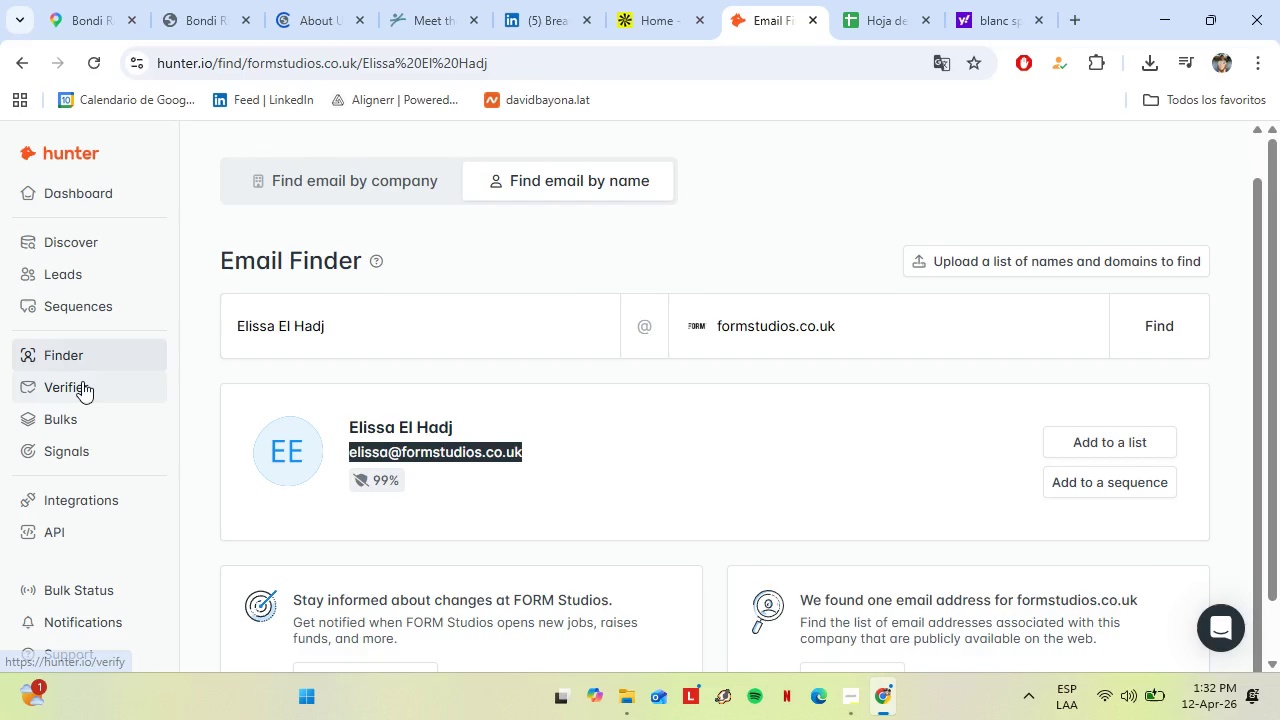 
left_click([82, 381])
 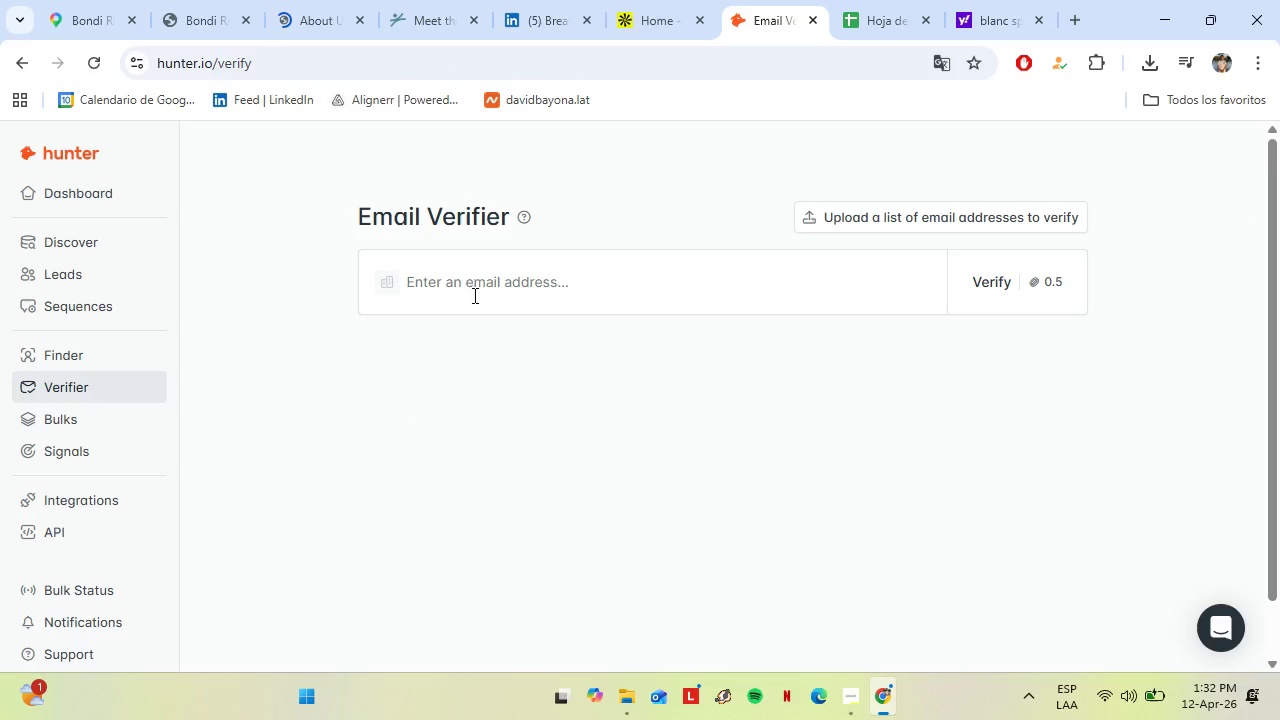 
left_click([474, 280])
 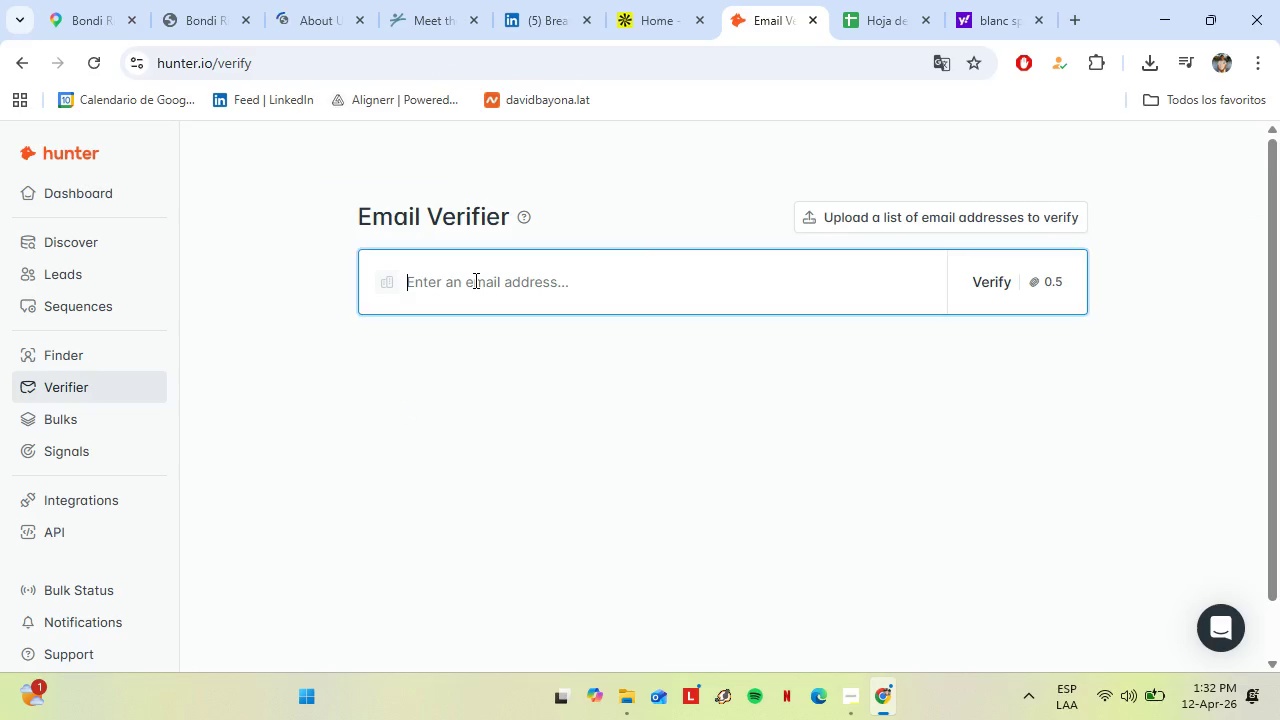 
key(Control+V)
 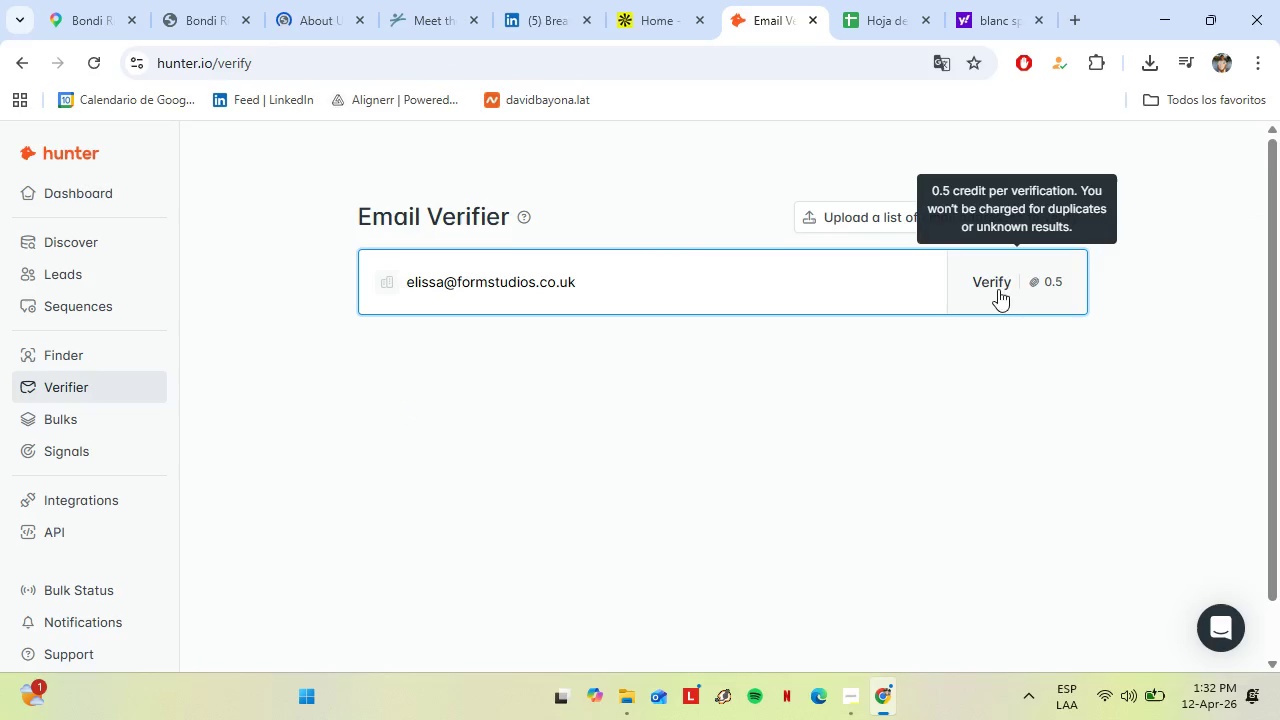 
left_click([1015, 285])
 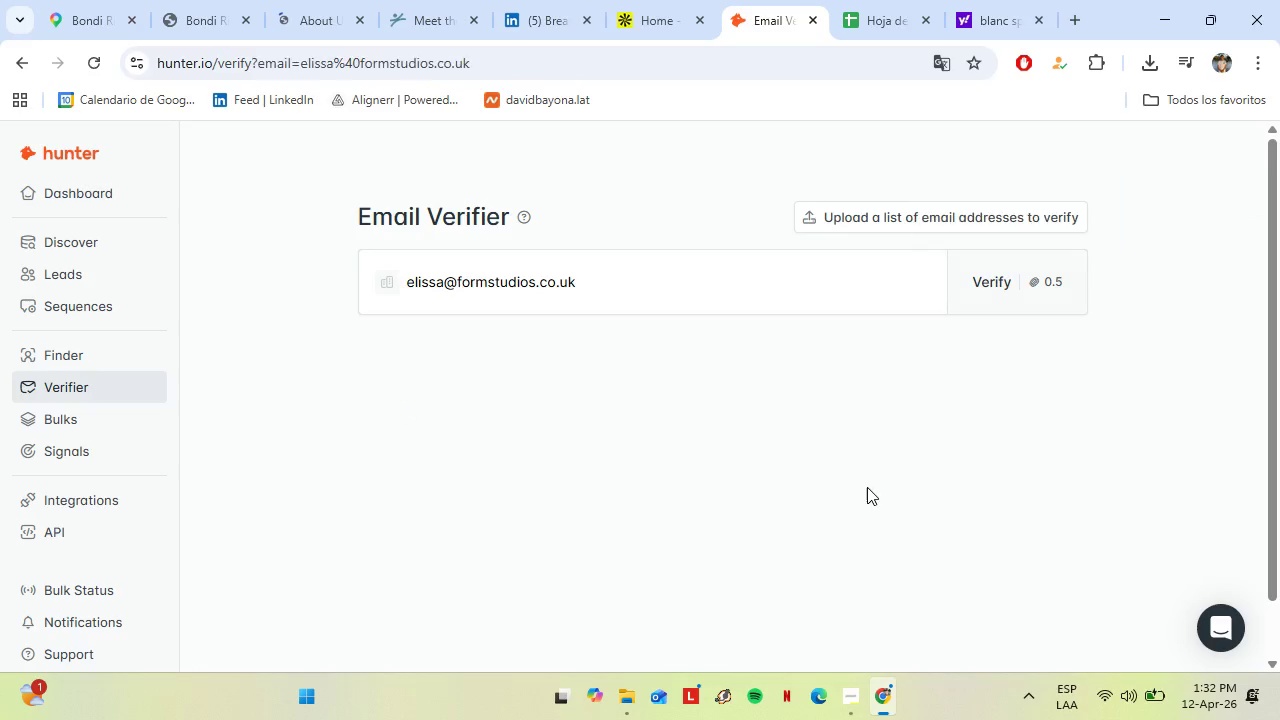 
mouse_move([843, 487])
 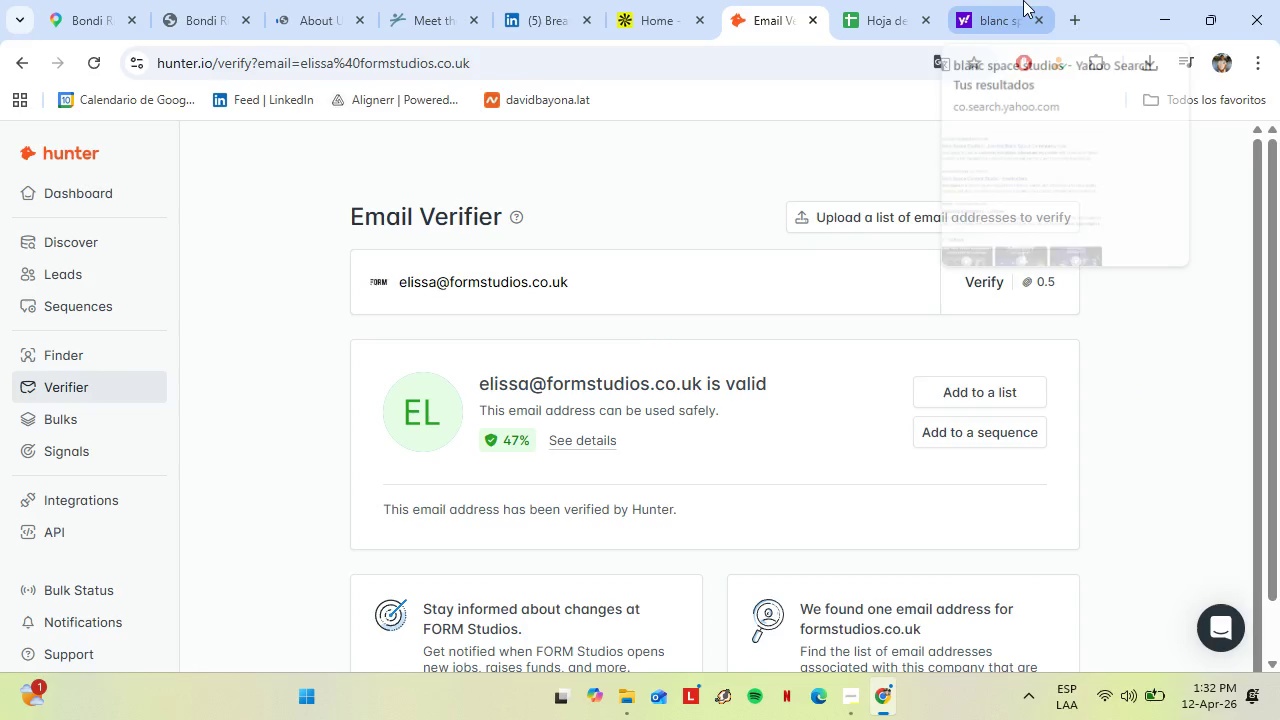 
left_click([964, 0])
 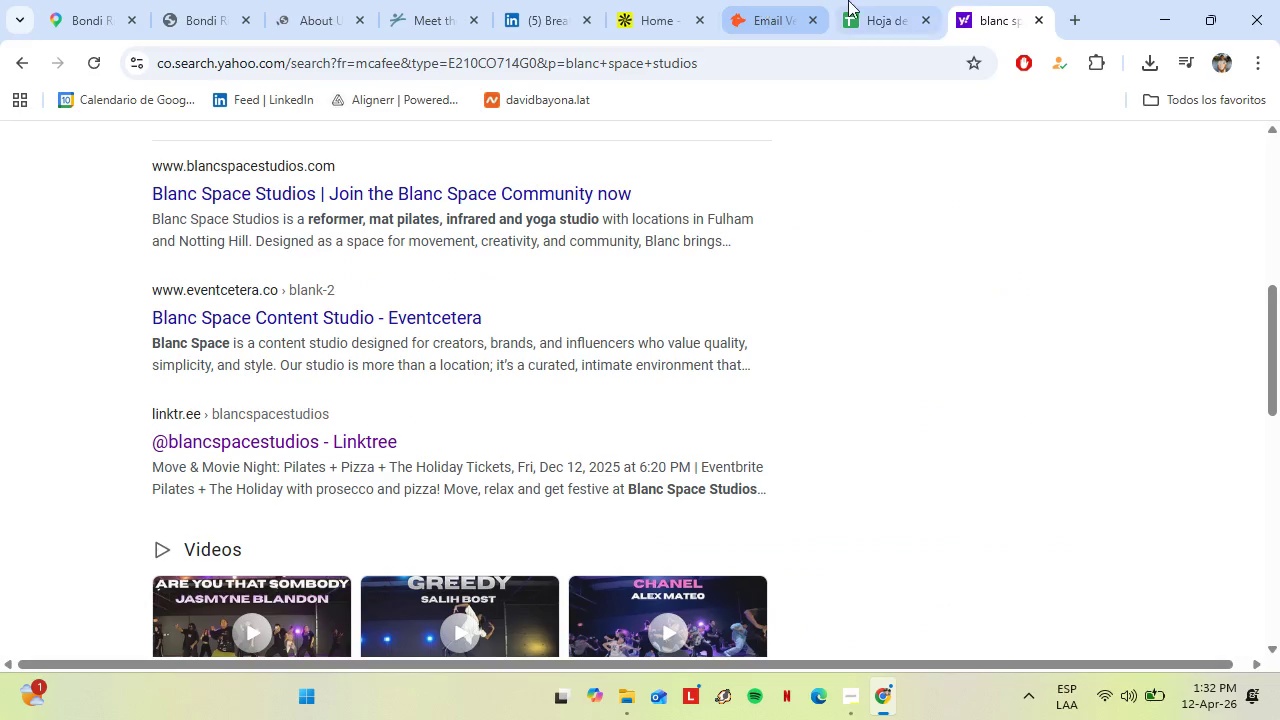 
left_click([855, 0])
 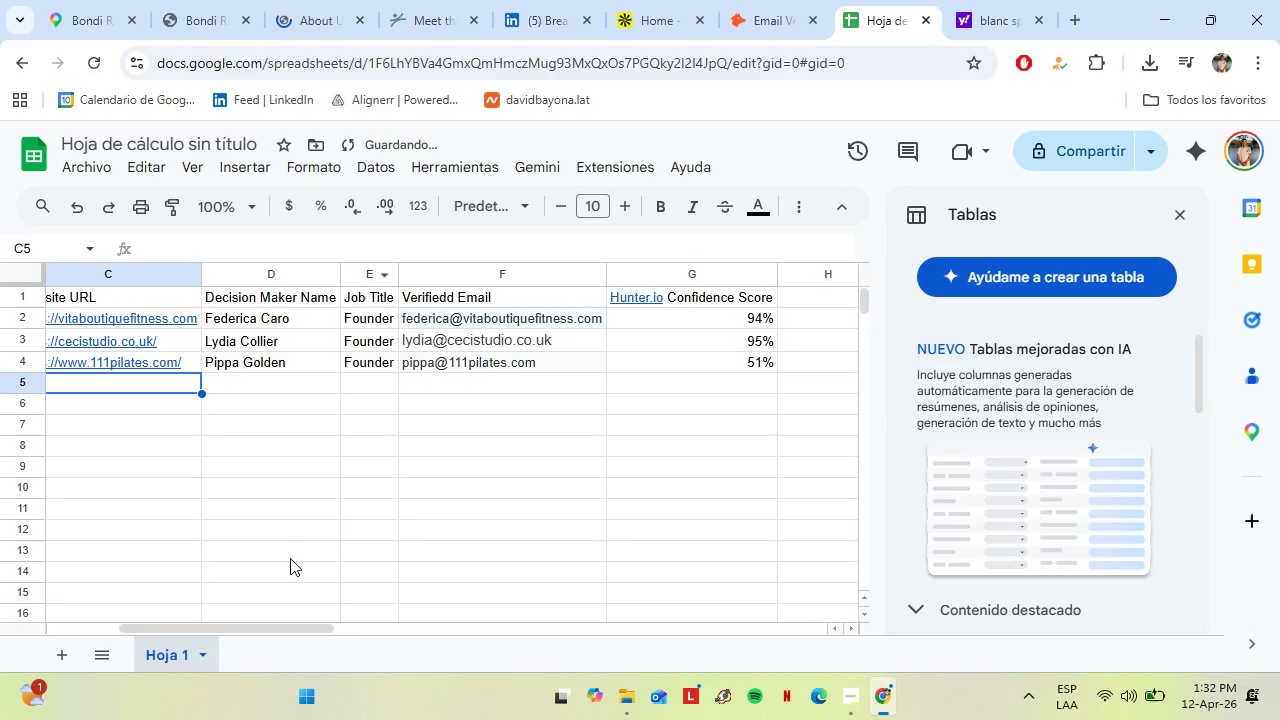 
left_click_drag(start_coordinate=[256, 631], to_coordinate=[84, 625])
 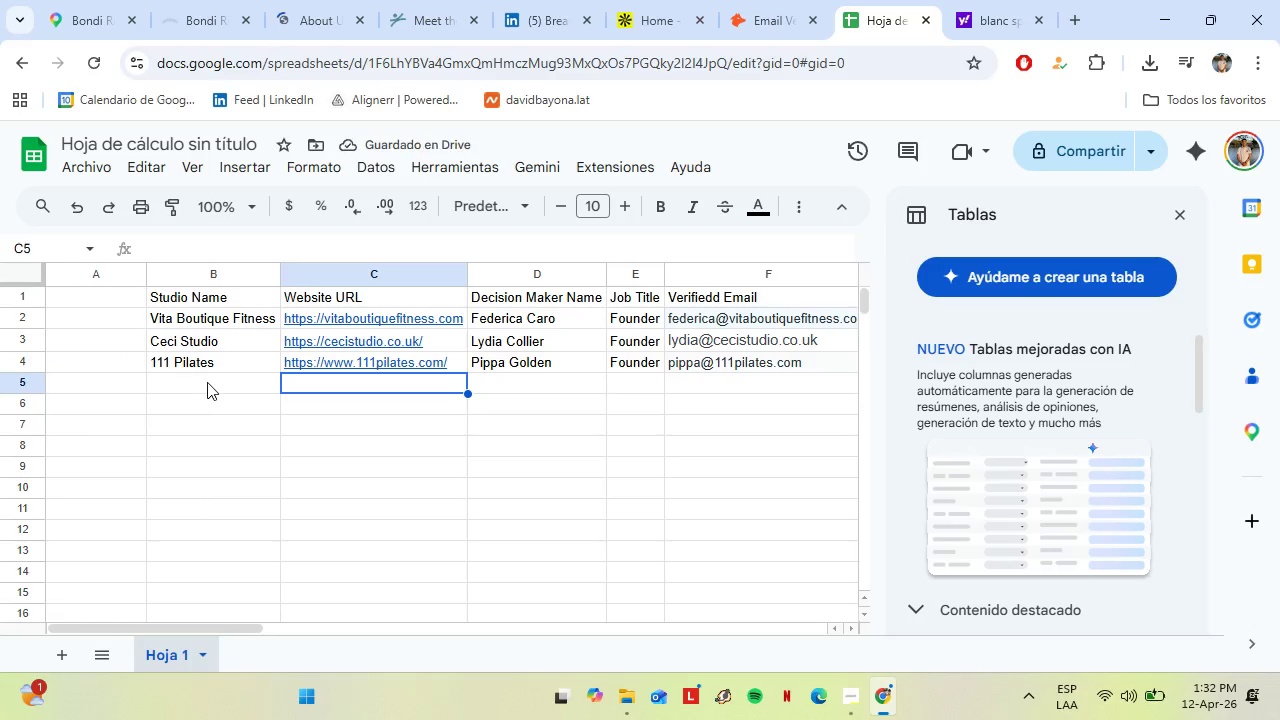 
left_click([206, 382])
 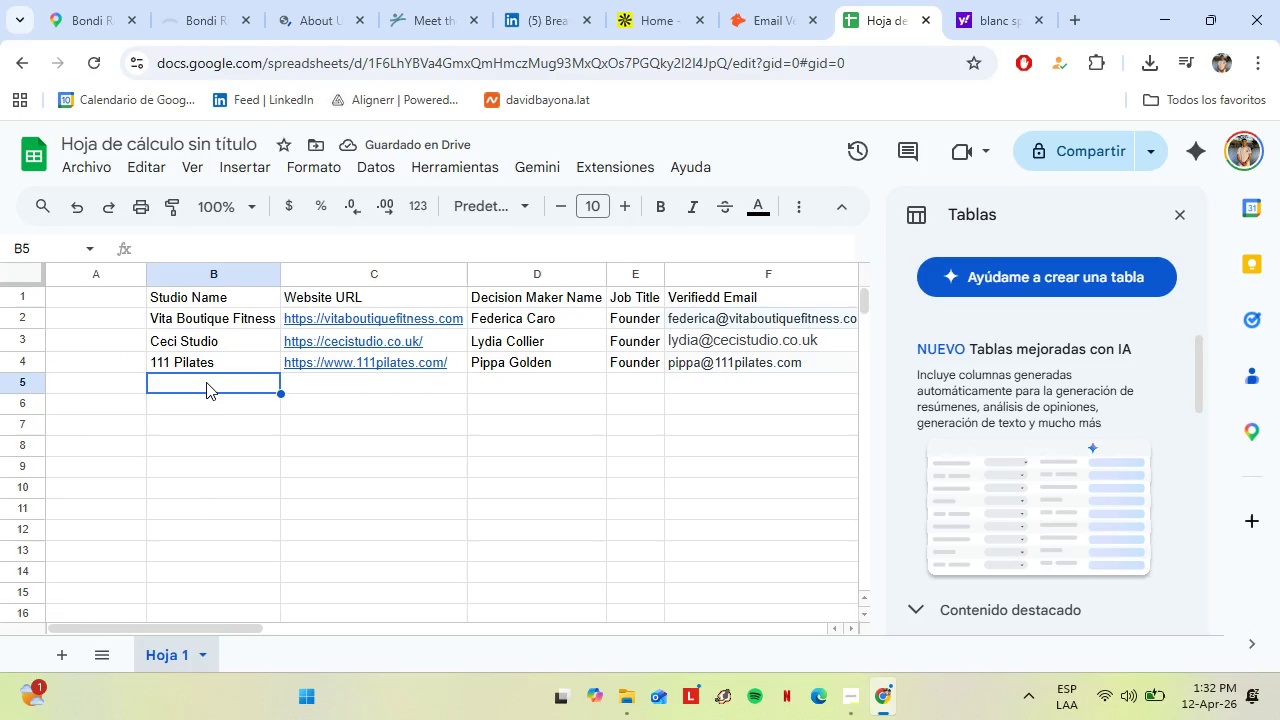 
type(Elisa El )
 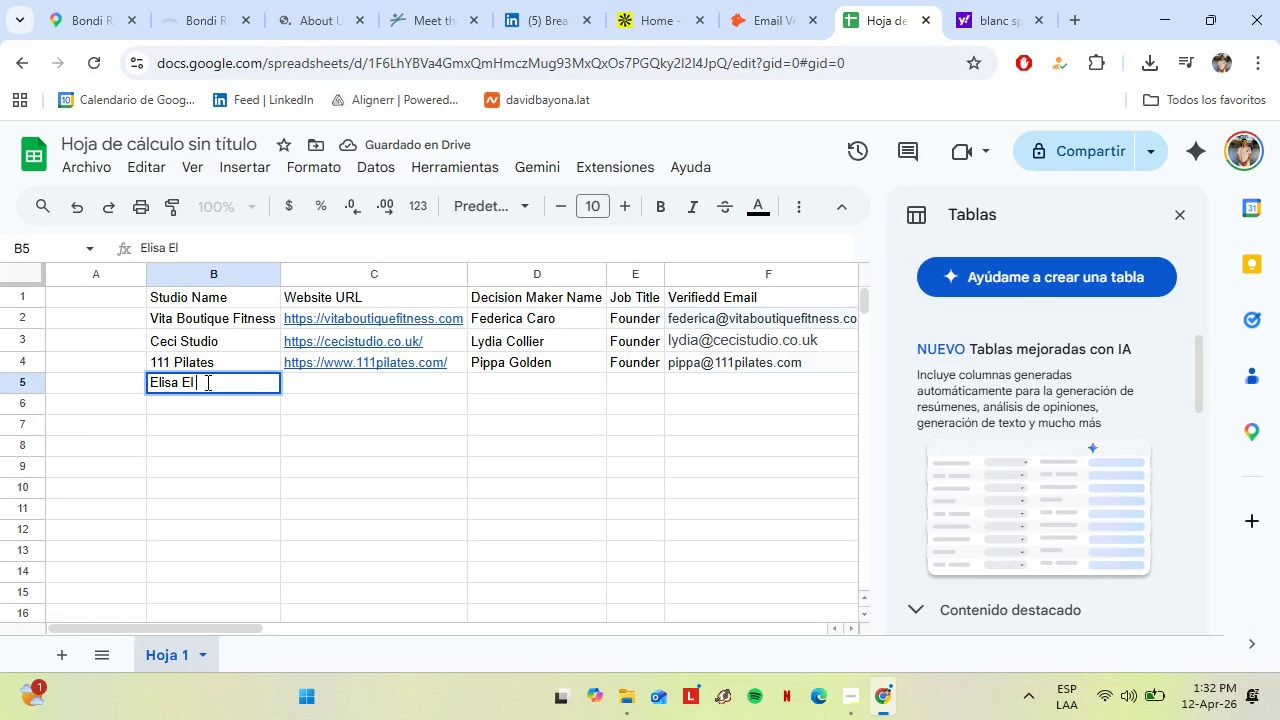 
left_click([185, 0])
 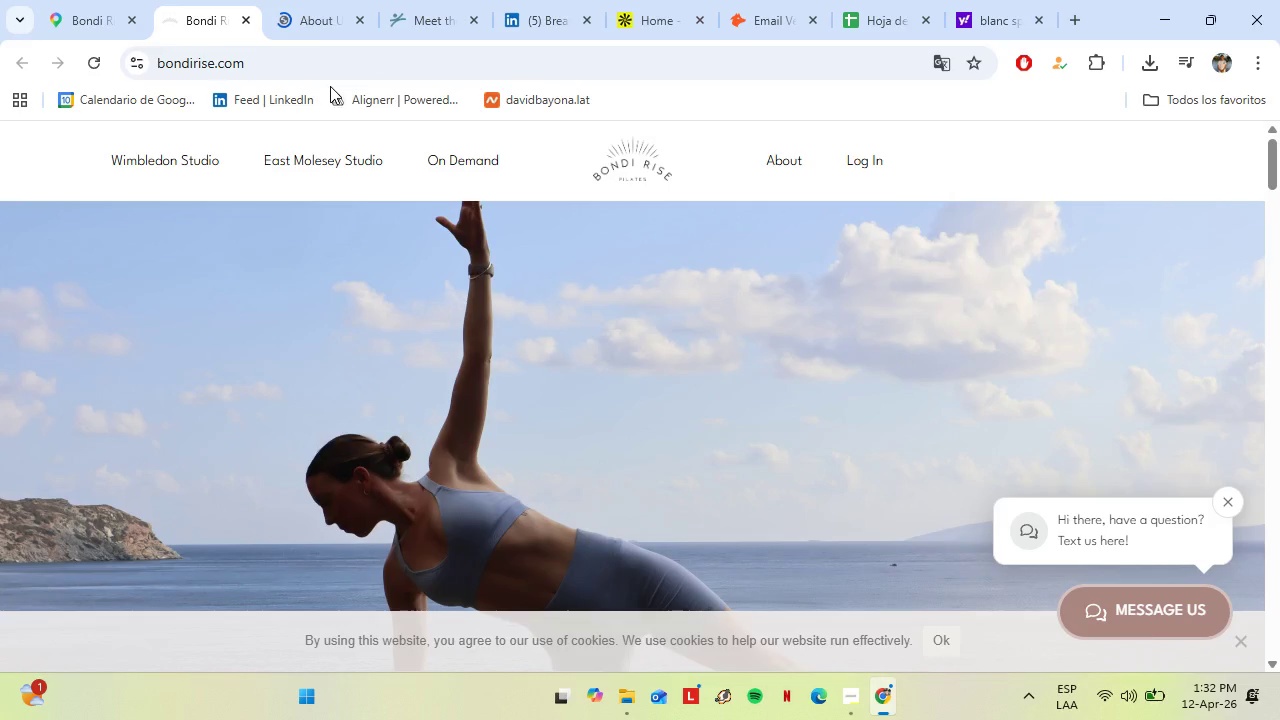 
left_click([314, 4])
 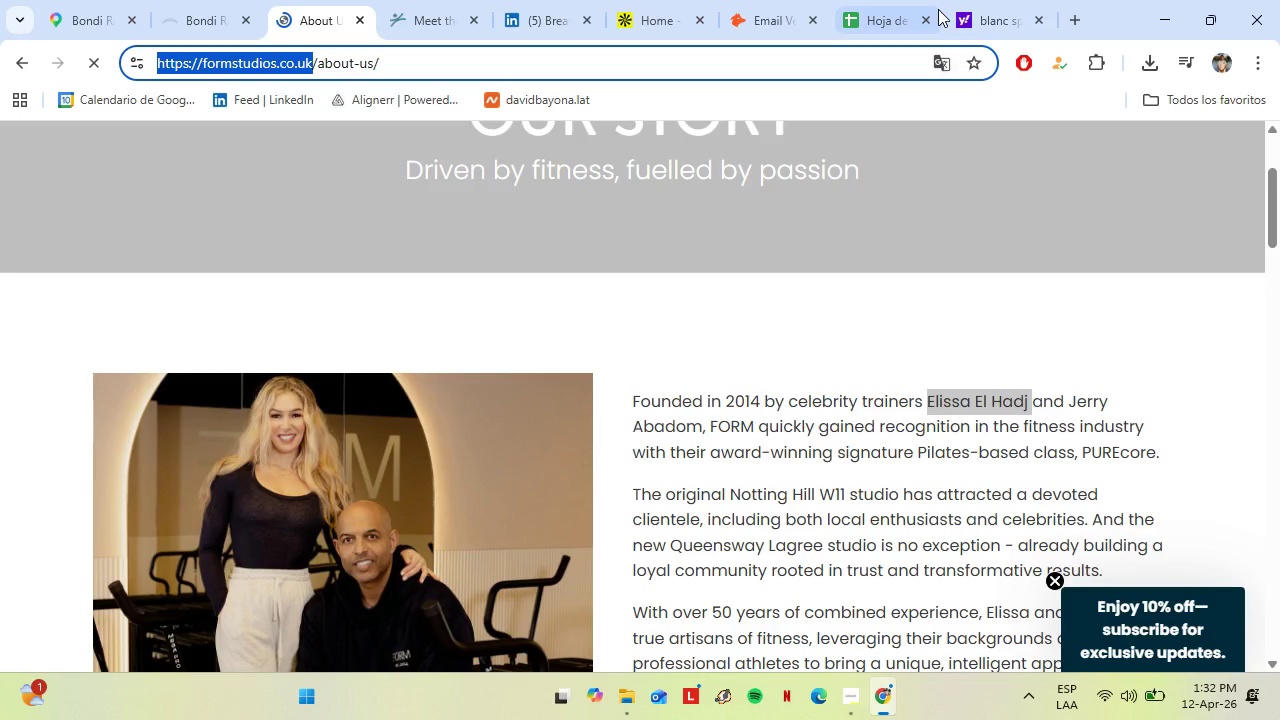 
double_click([993, 401])
 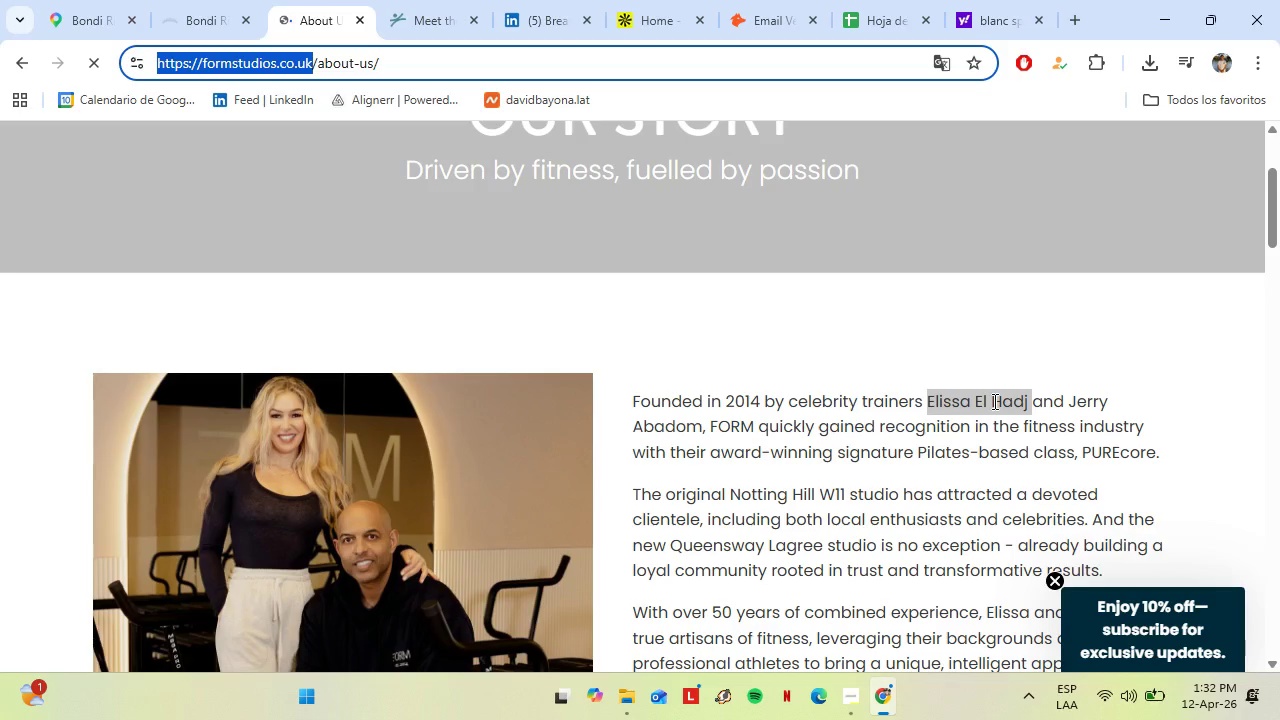 
left_click([1037, 407])
 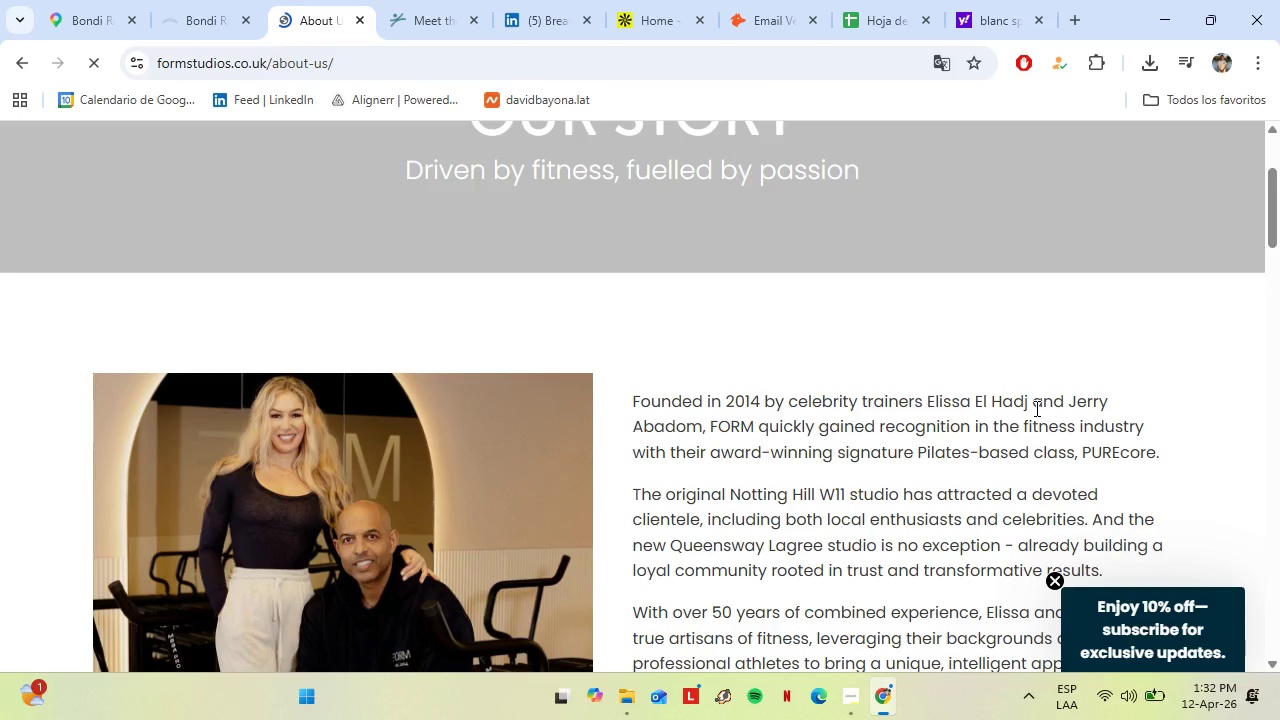 
left_click_drag(start_coordinate=[1035, 408], to_coordinate=[926, 404])
 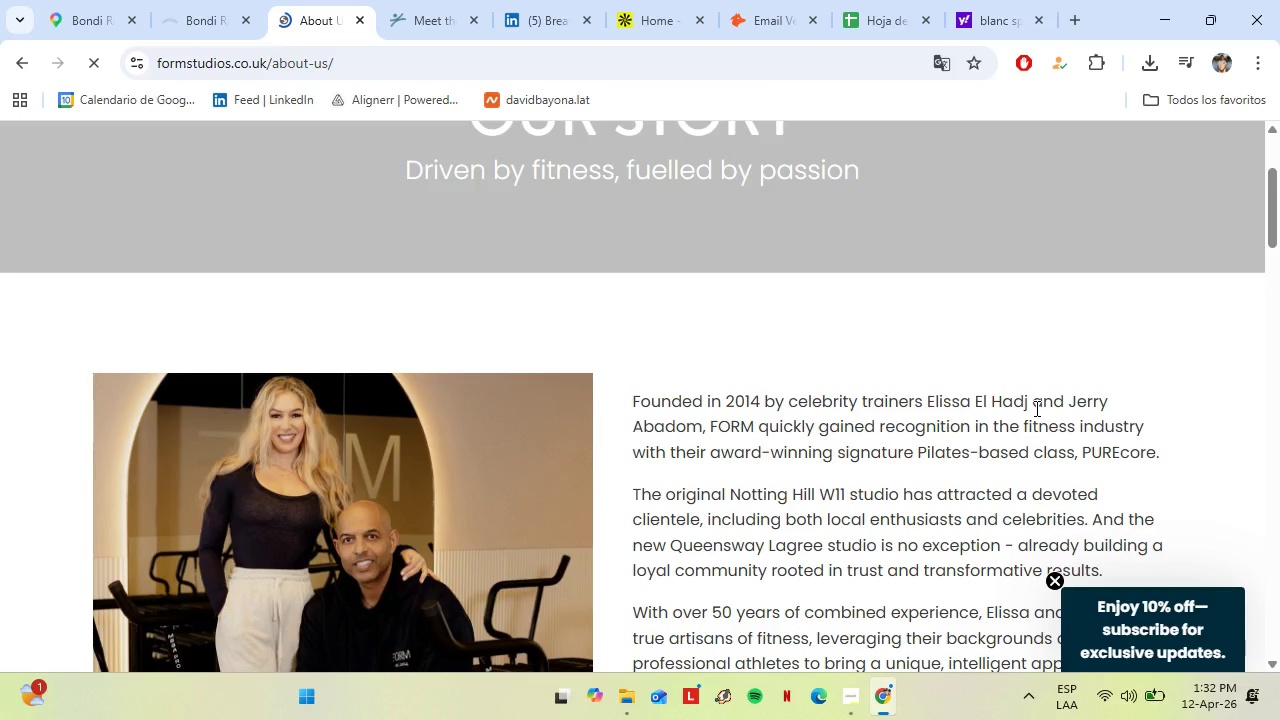 
key(Control+C)
 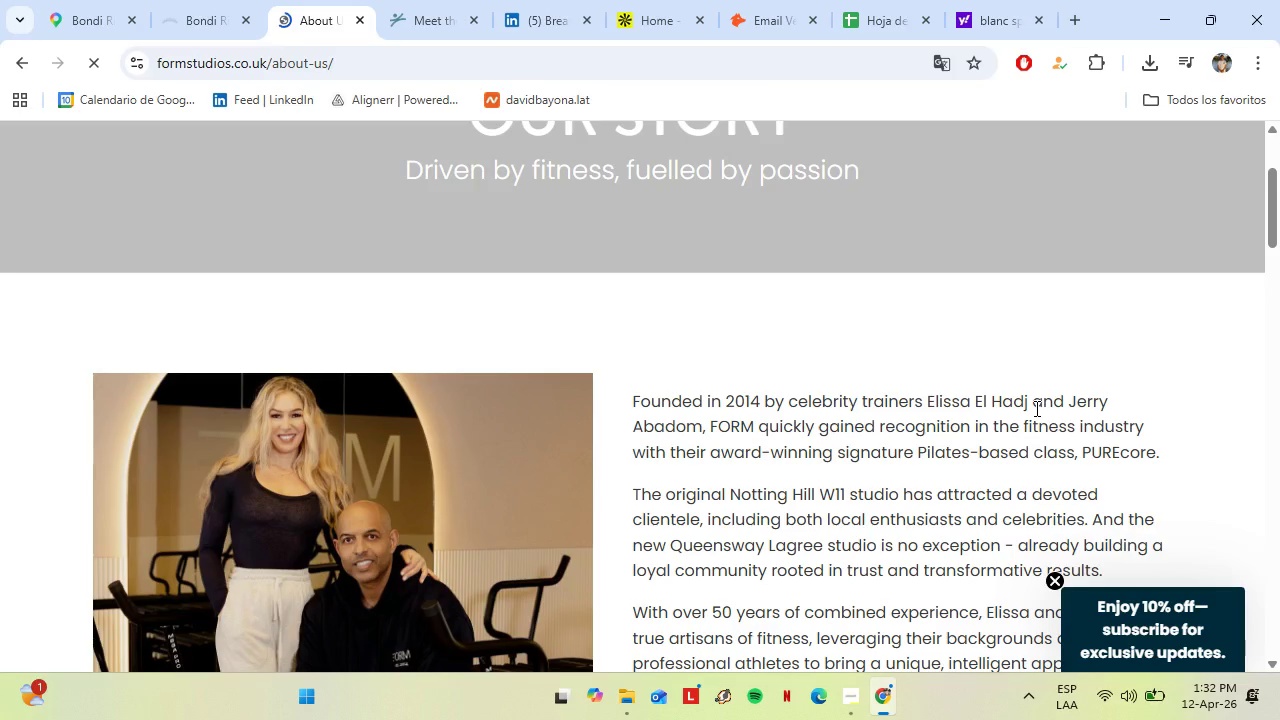 
left_click([994, 0])
 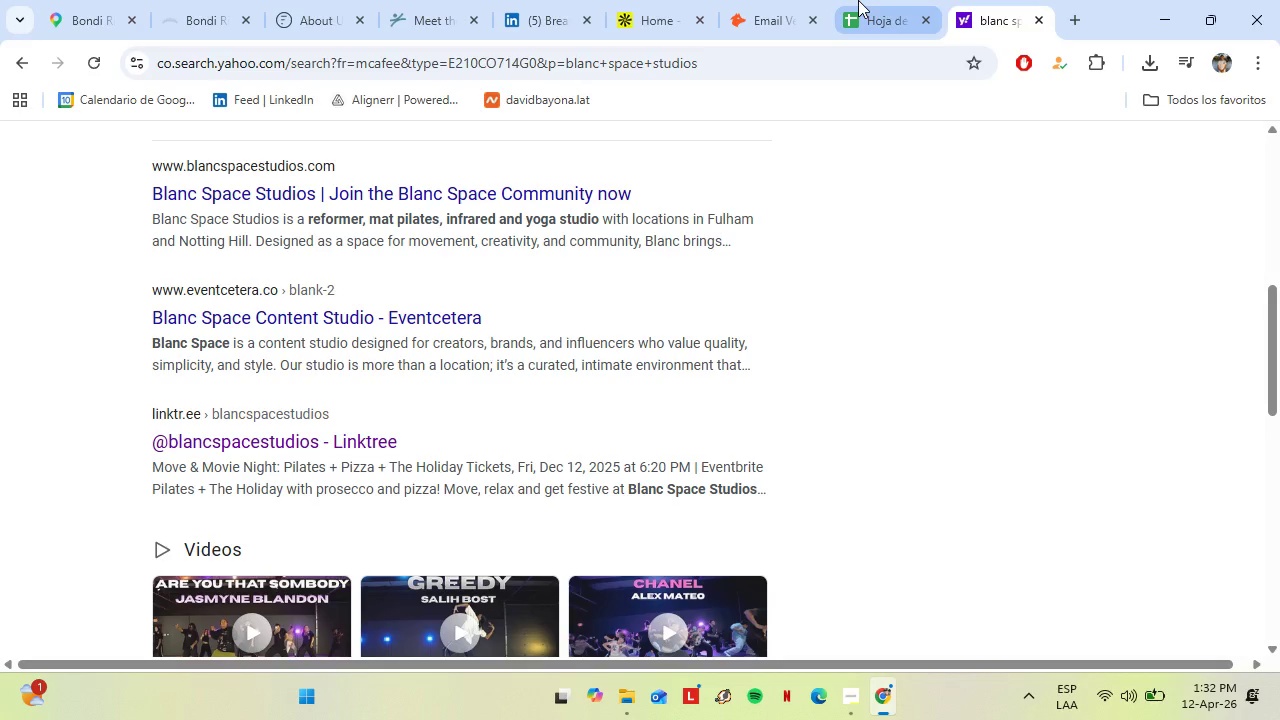 
left_click([859, 0])
 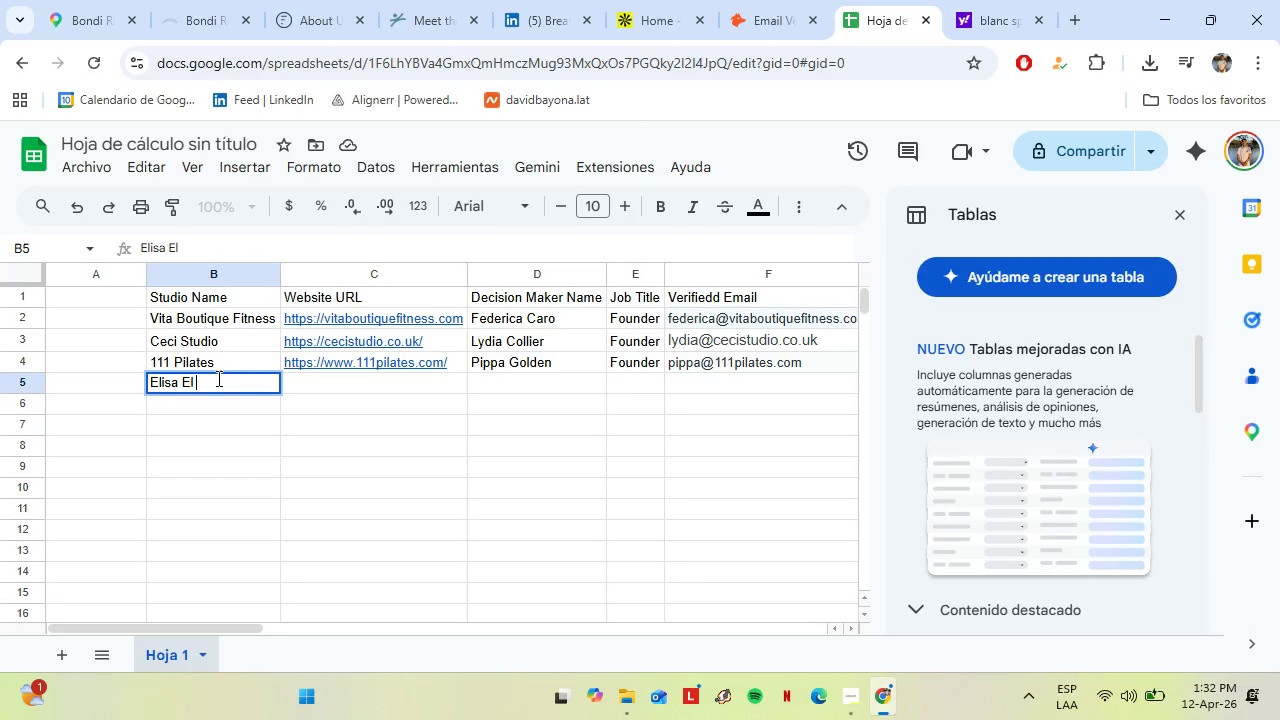 
left_click_drag(start_coordinate=[214, 377], to_coordinate=[132, 393])
 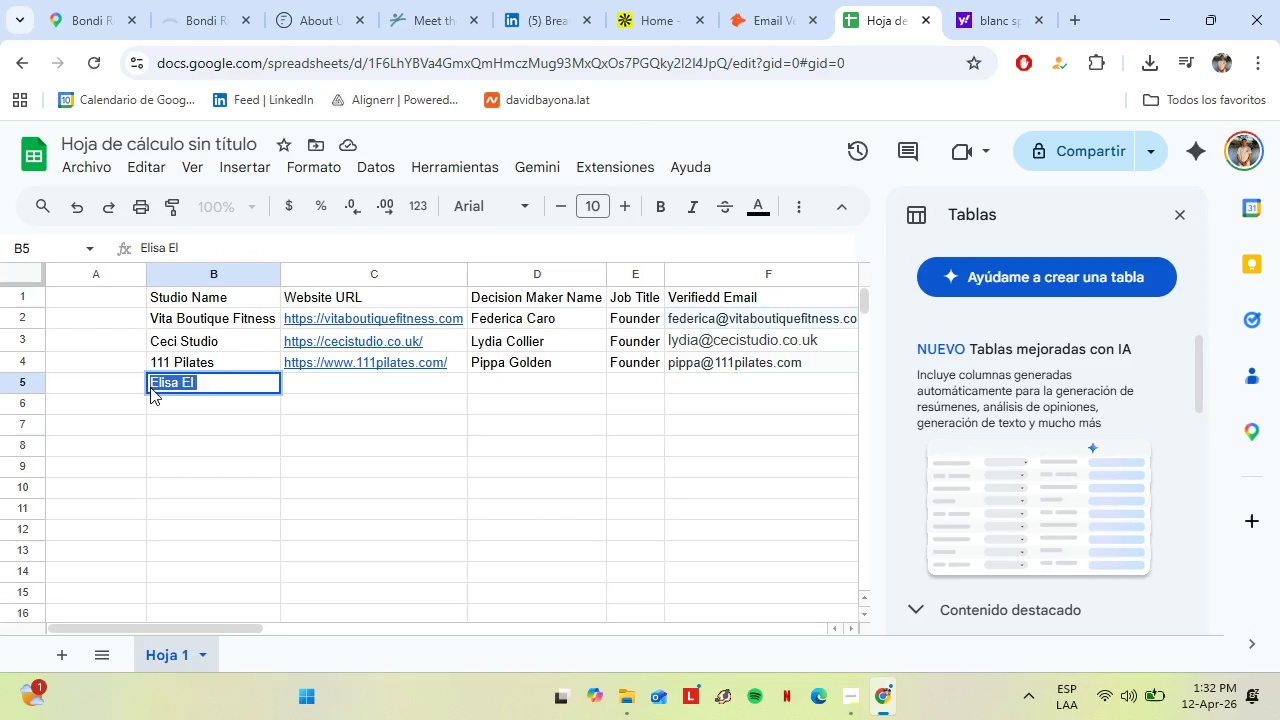 
key(Control+V)
 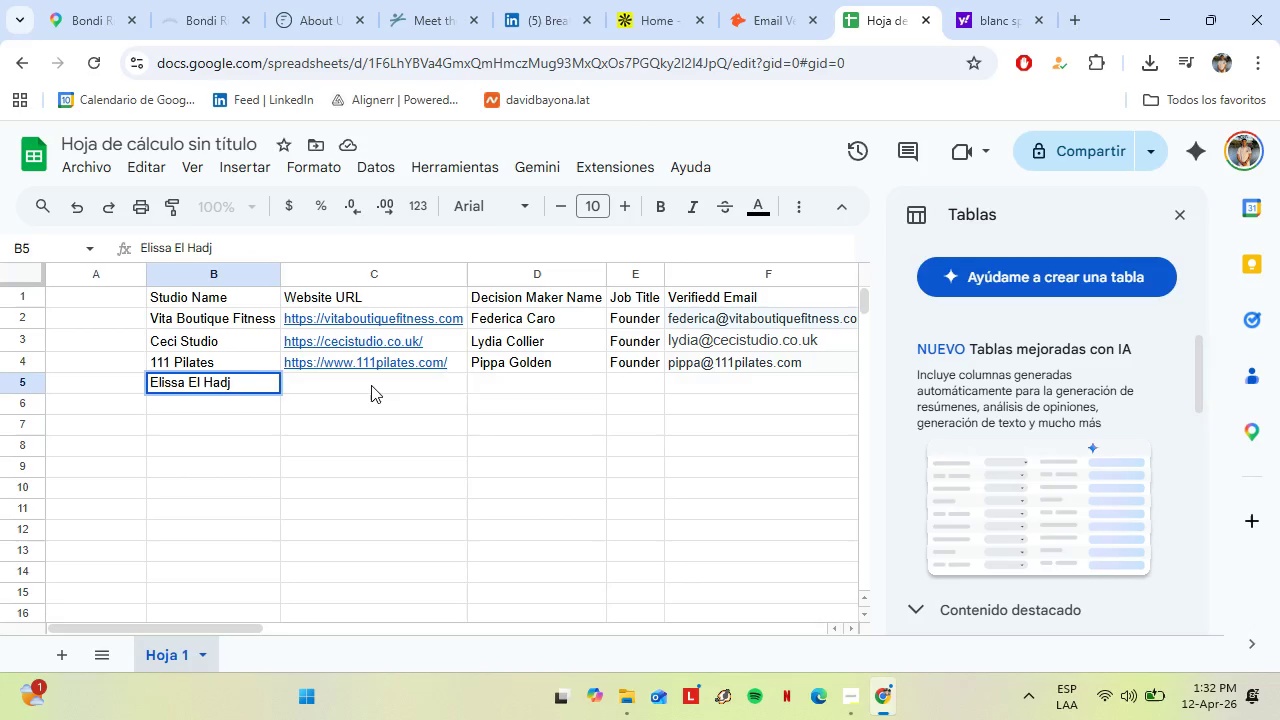 
left_click([371, 385])
 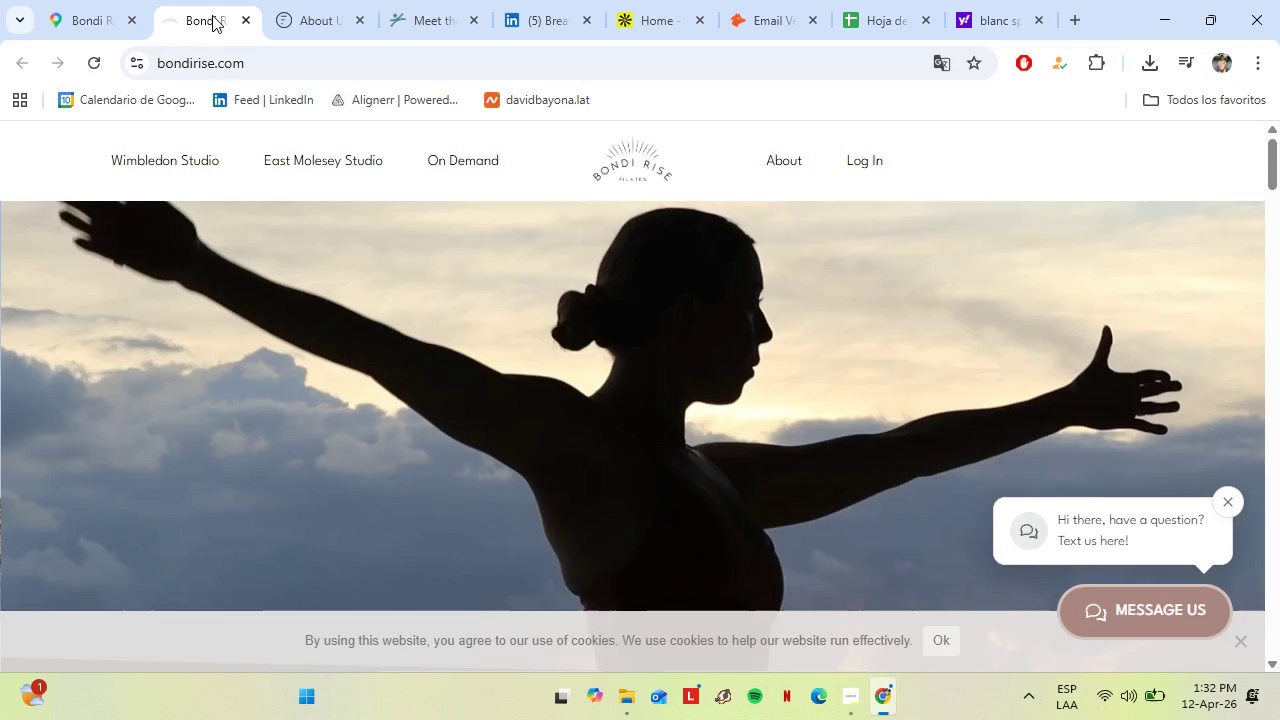 
double_click([346, 1])
 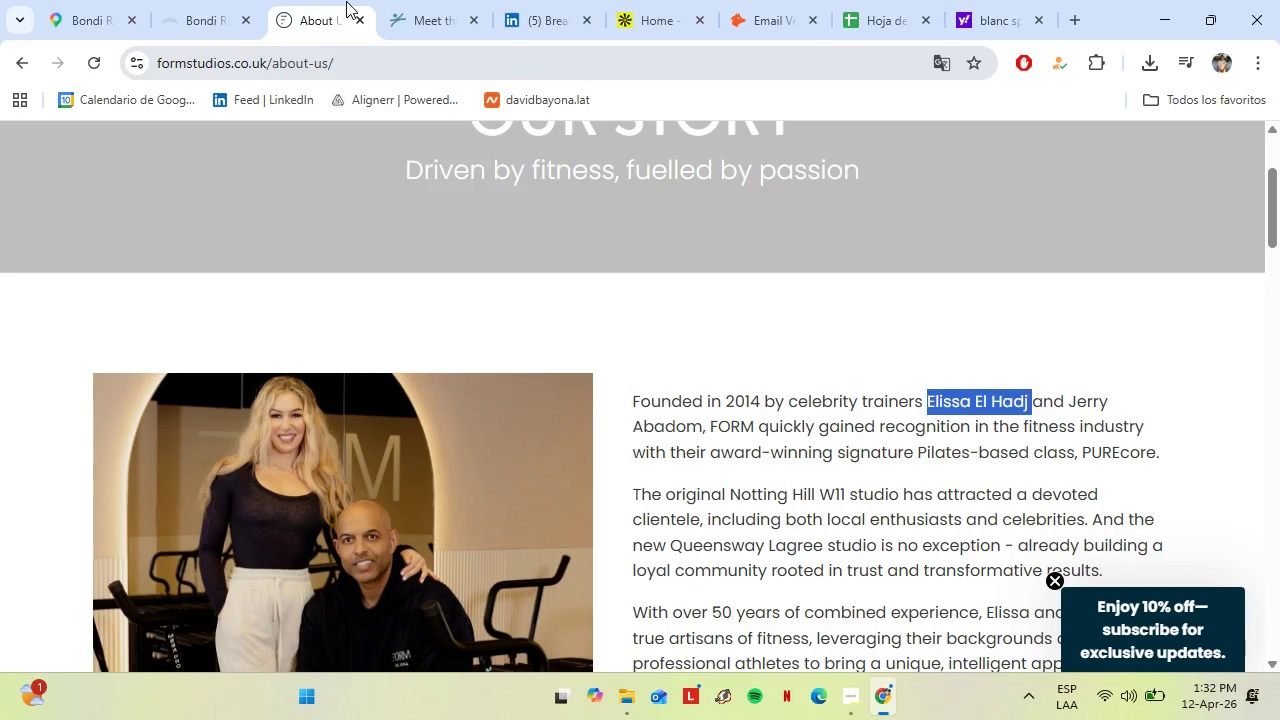 
left_click_drag(start_coordinate=[267, 64], to_coordinate=[119, 75])
 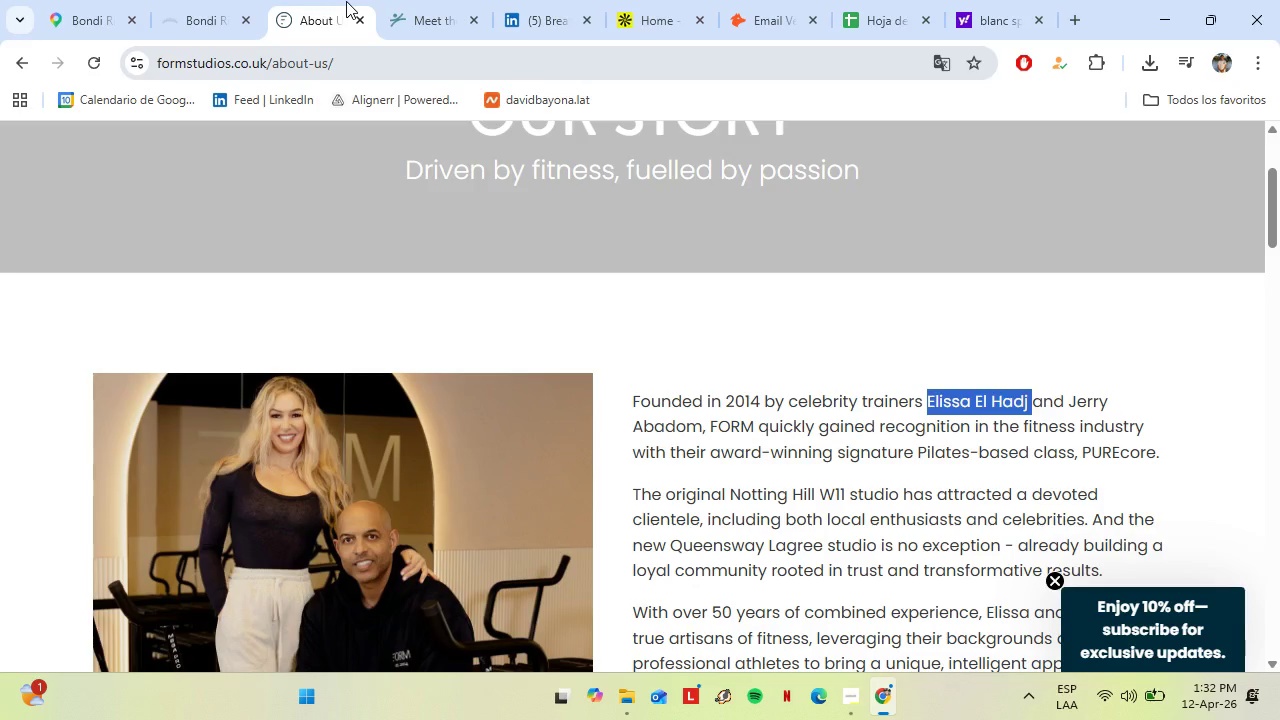 
key(Control+C)
 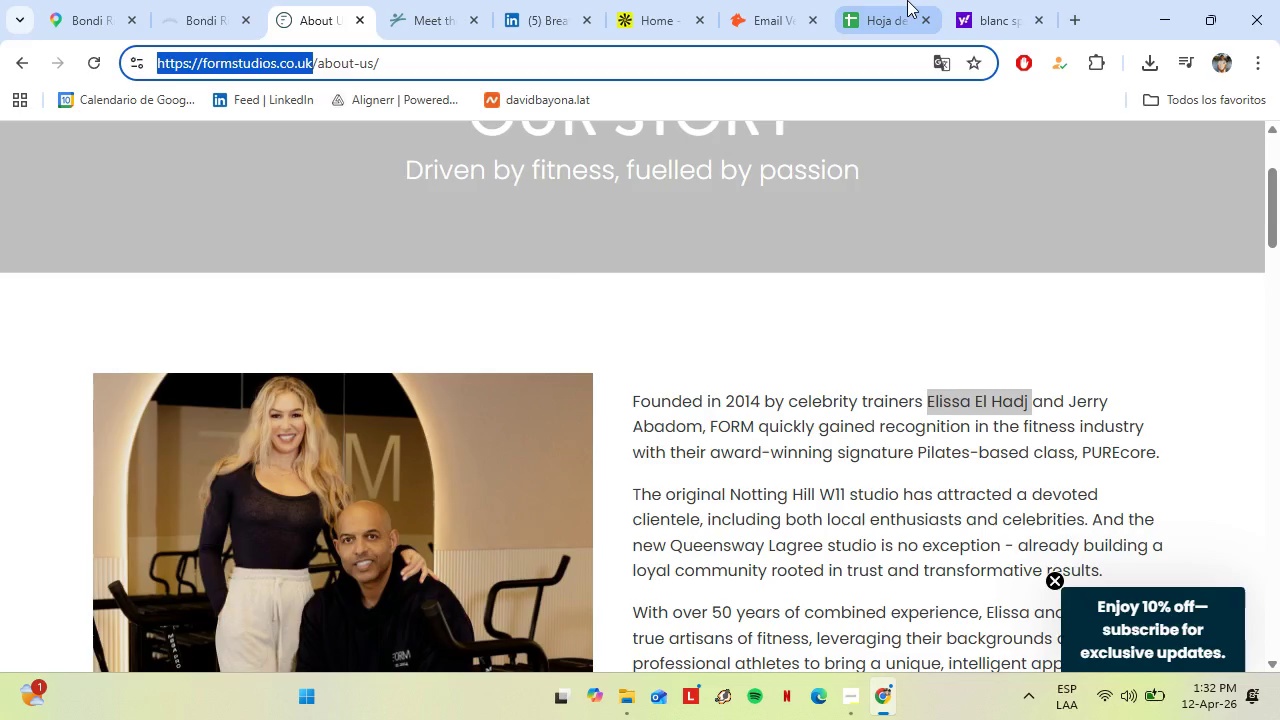 
left_click([907, 0])
 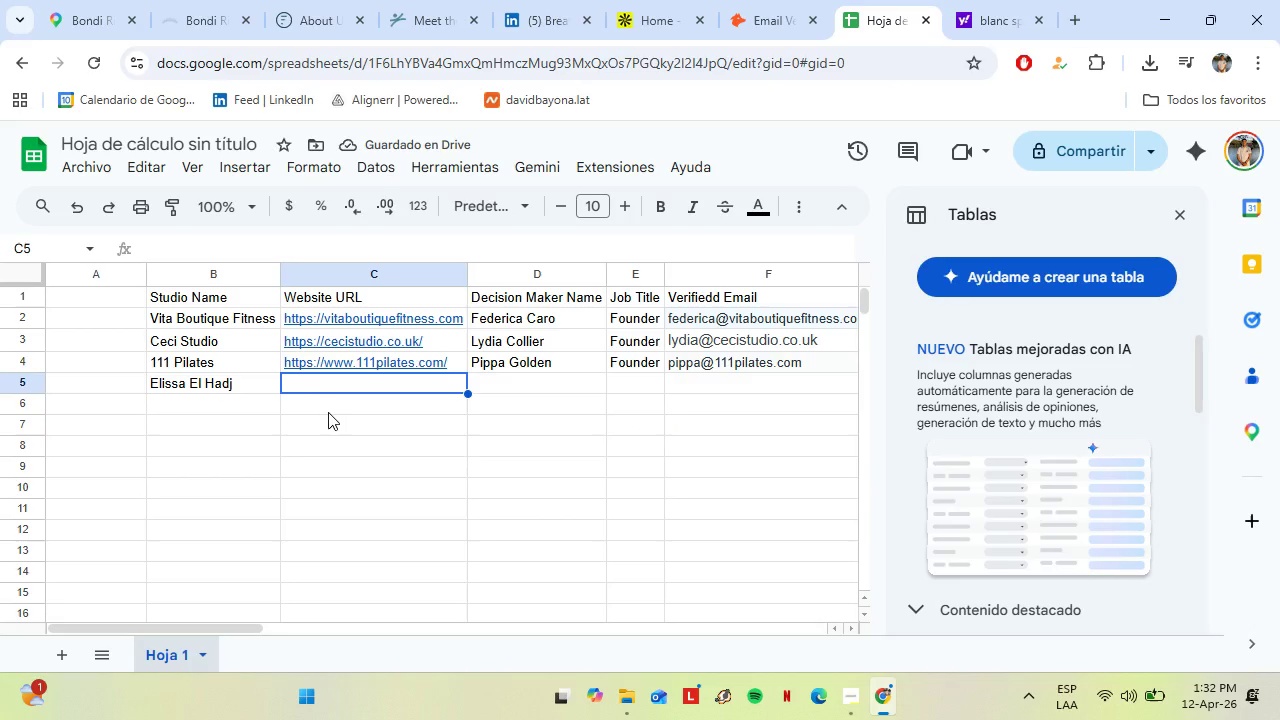 
key(Control+V)
 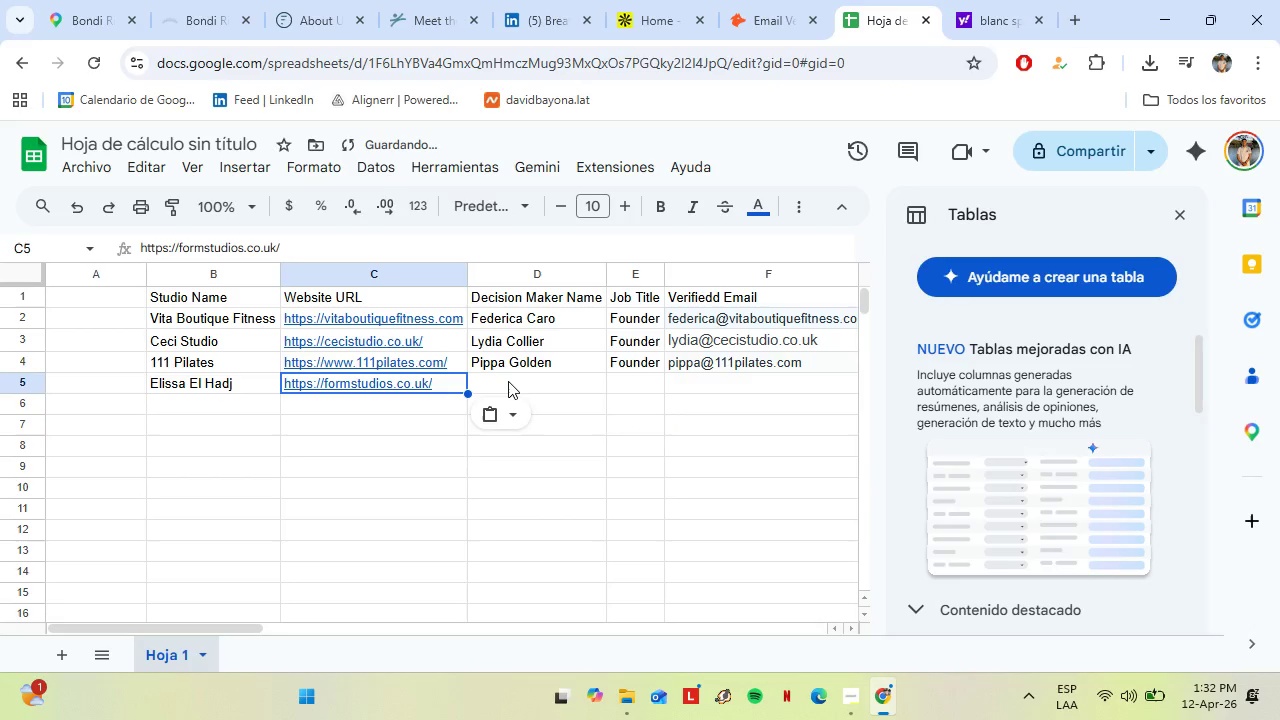 
left_click([510, 382])
 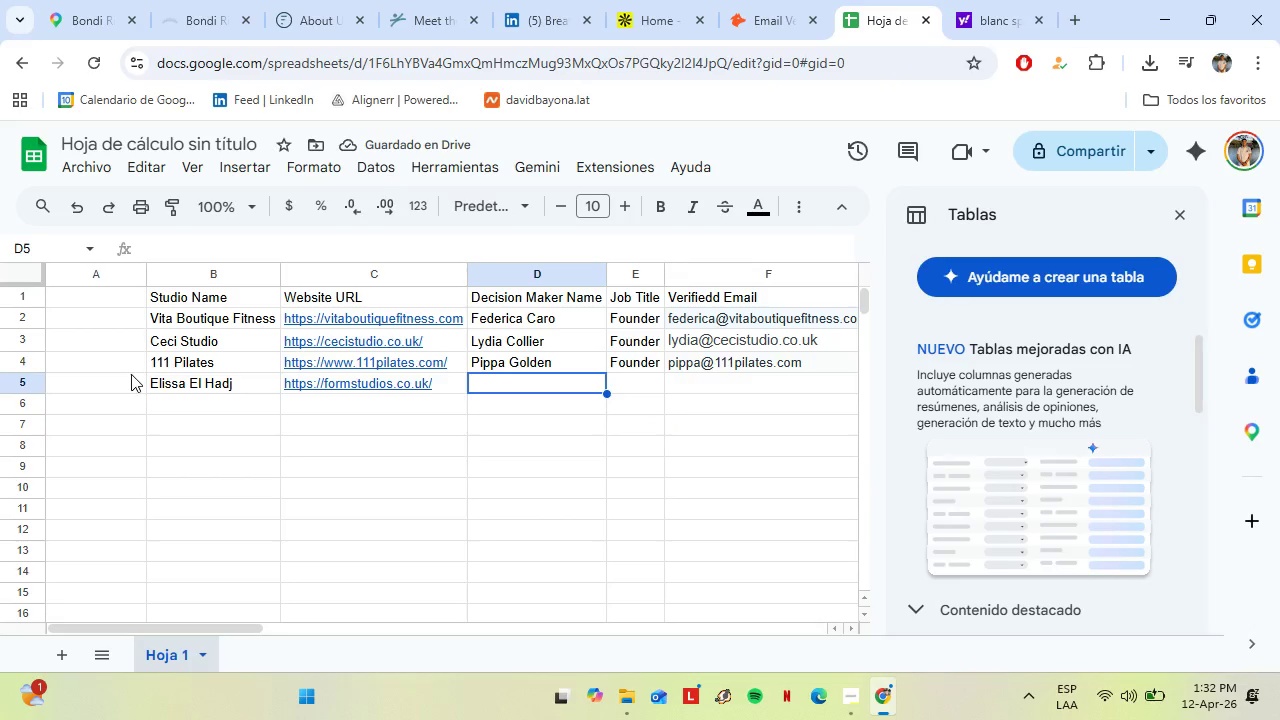 
left_click([175, 385])
 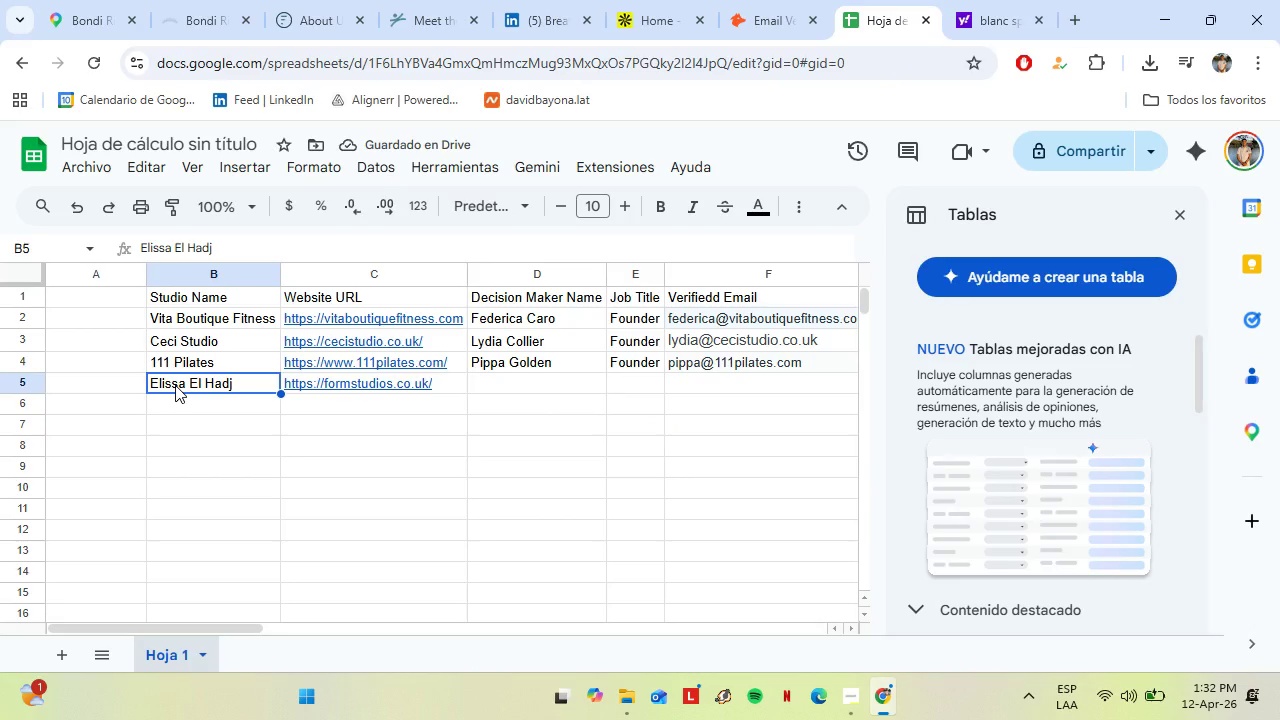 
key(Control+X)
 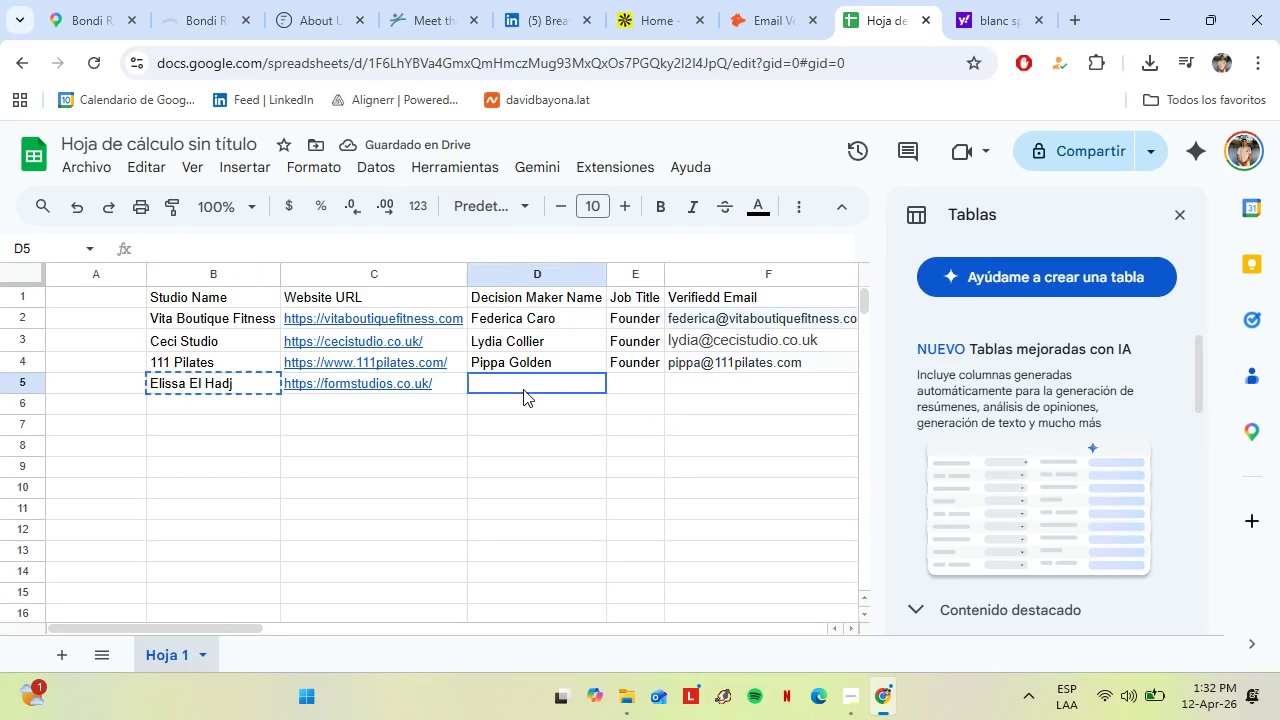 
left_click([523, 389])
 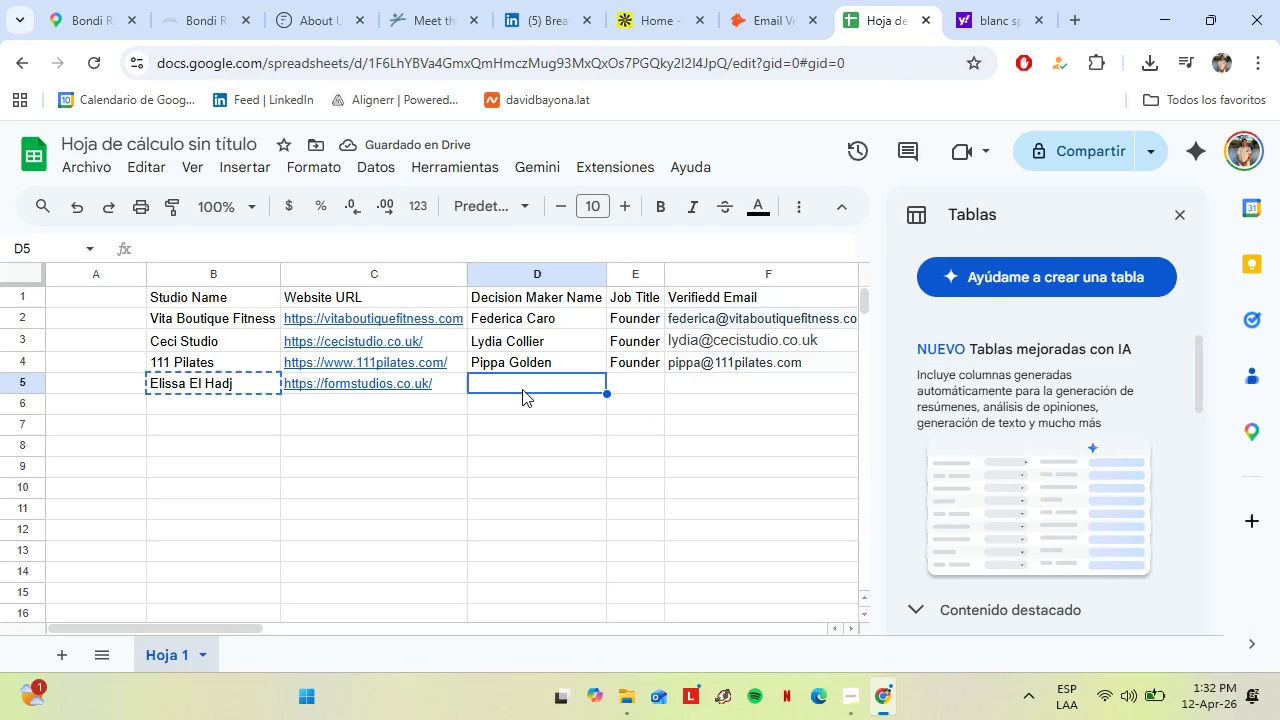 
key(Control+V)
 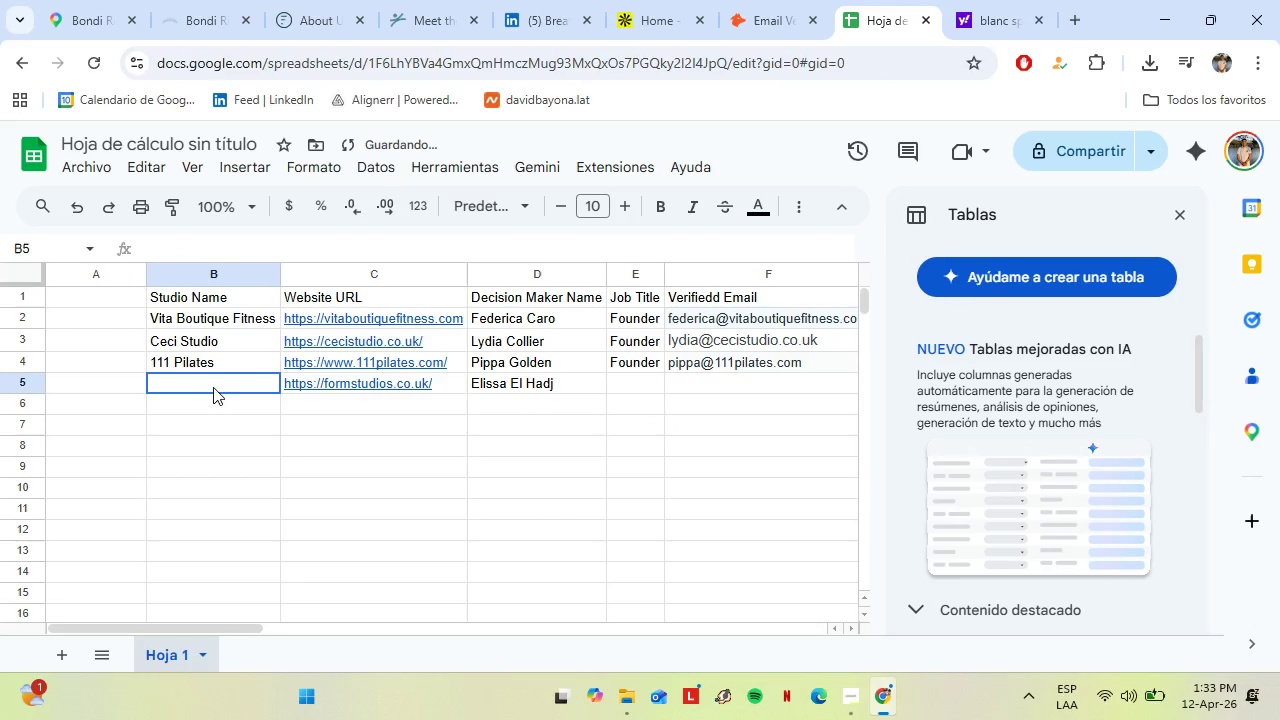 
left_click([213, 387])
 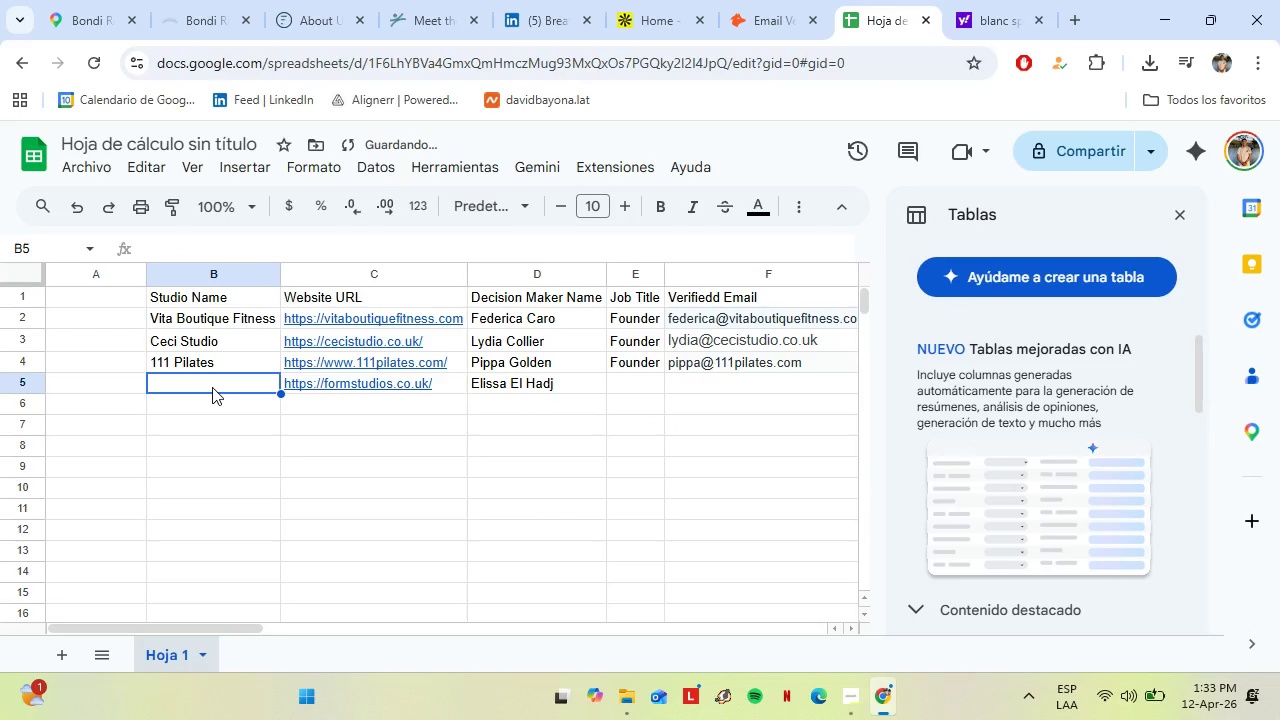 
type(Forms Studios)
 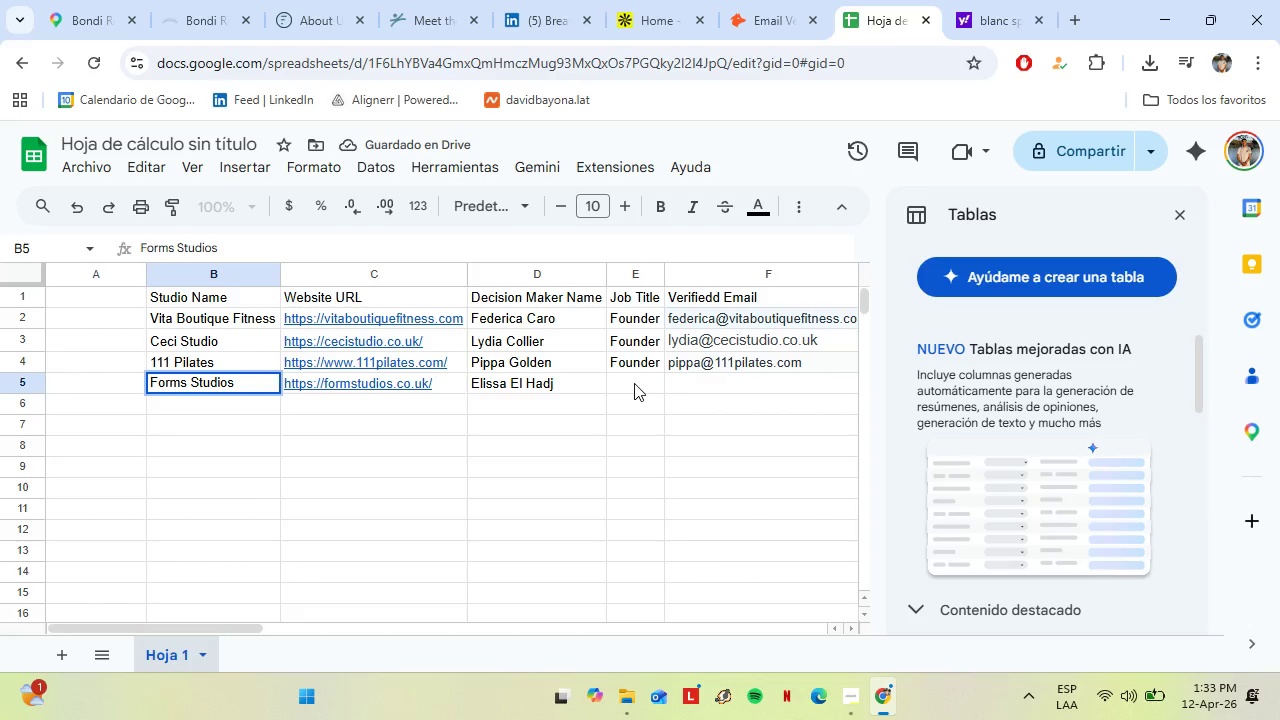 
left_click([634, 382])
 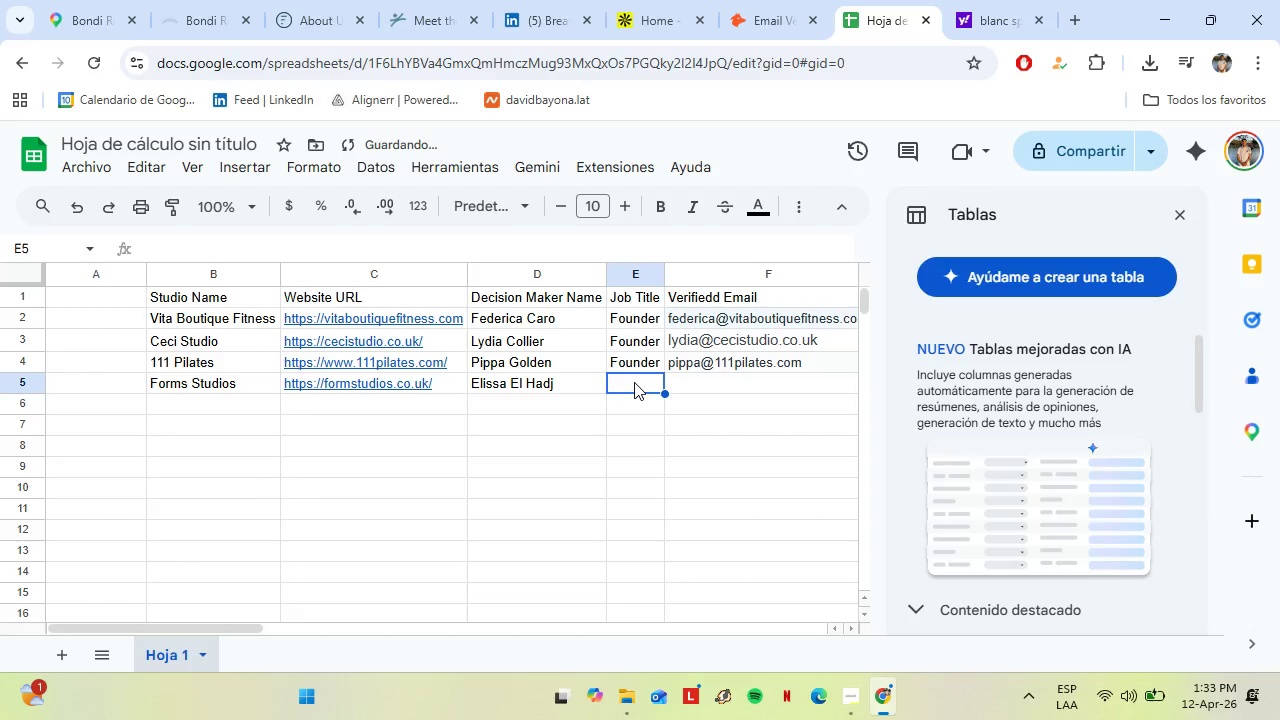 
key(Shift+F)
 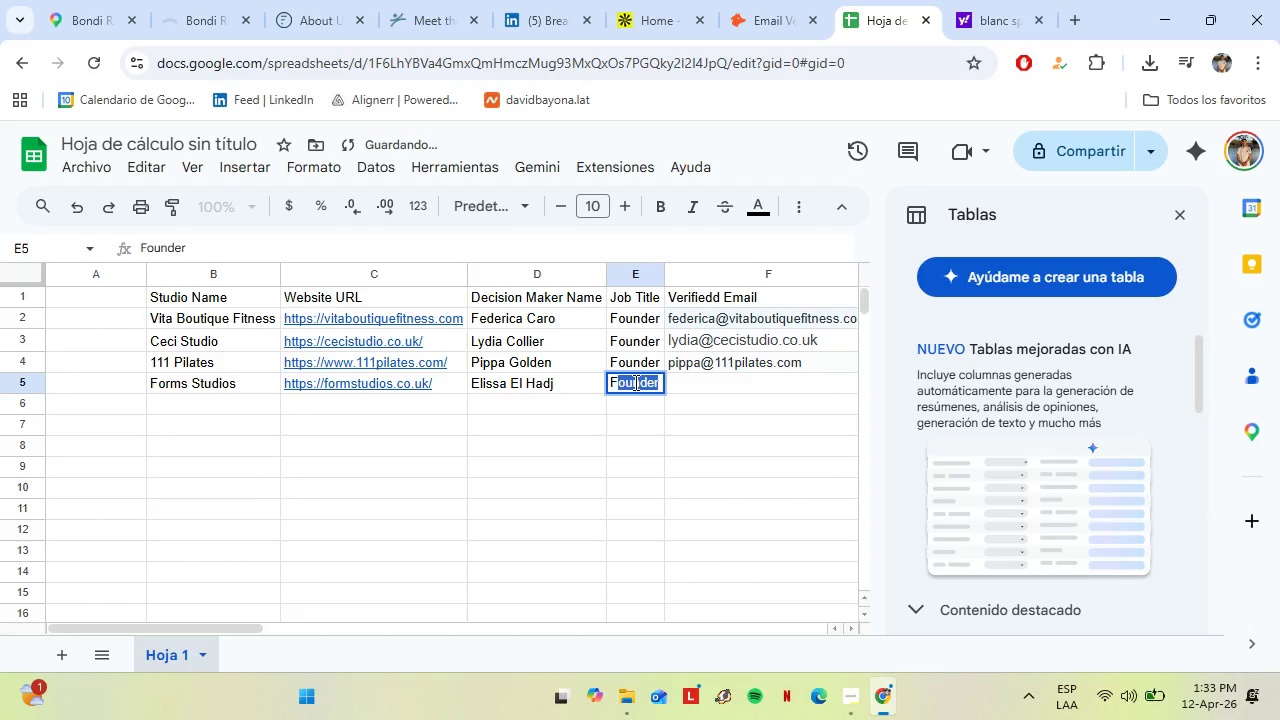 
key(ArrowRight)
 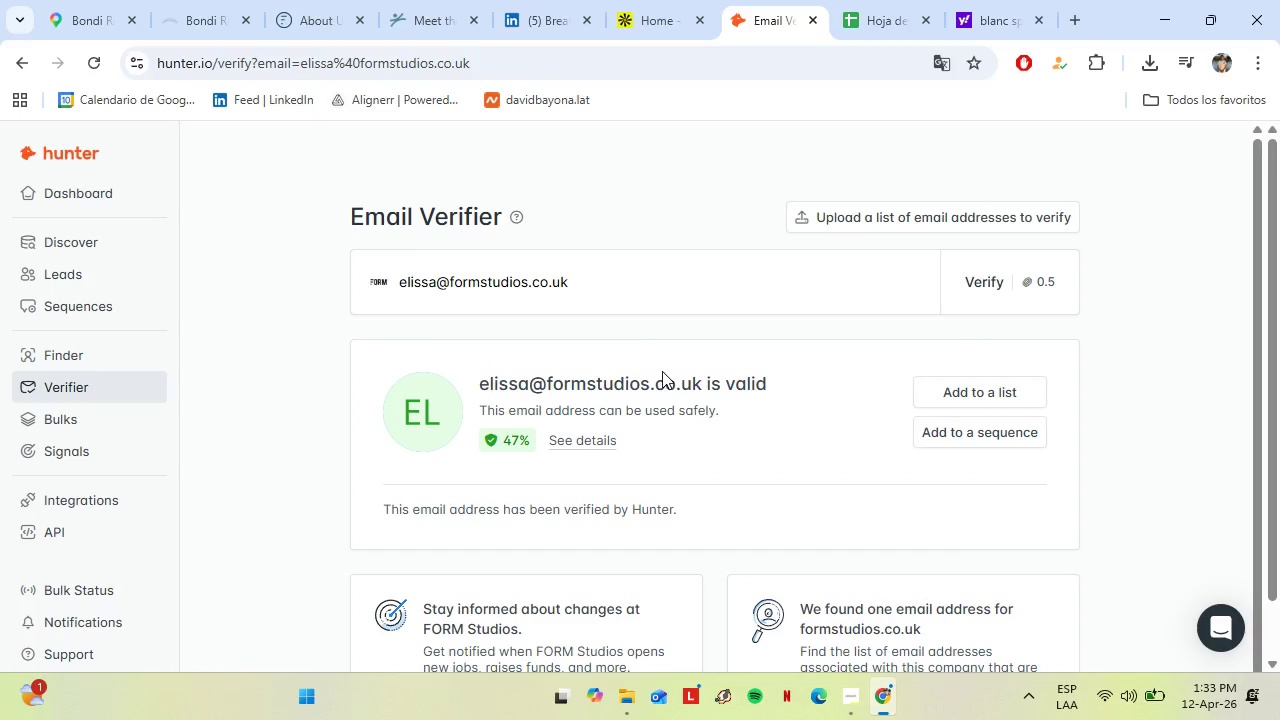 
left_click_drag(start_coordinate=[704, 383], to_coordinate=[472, 392])
 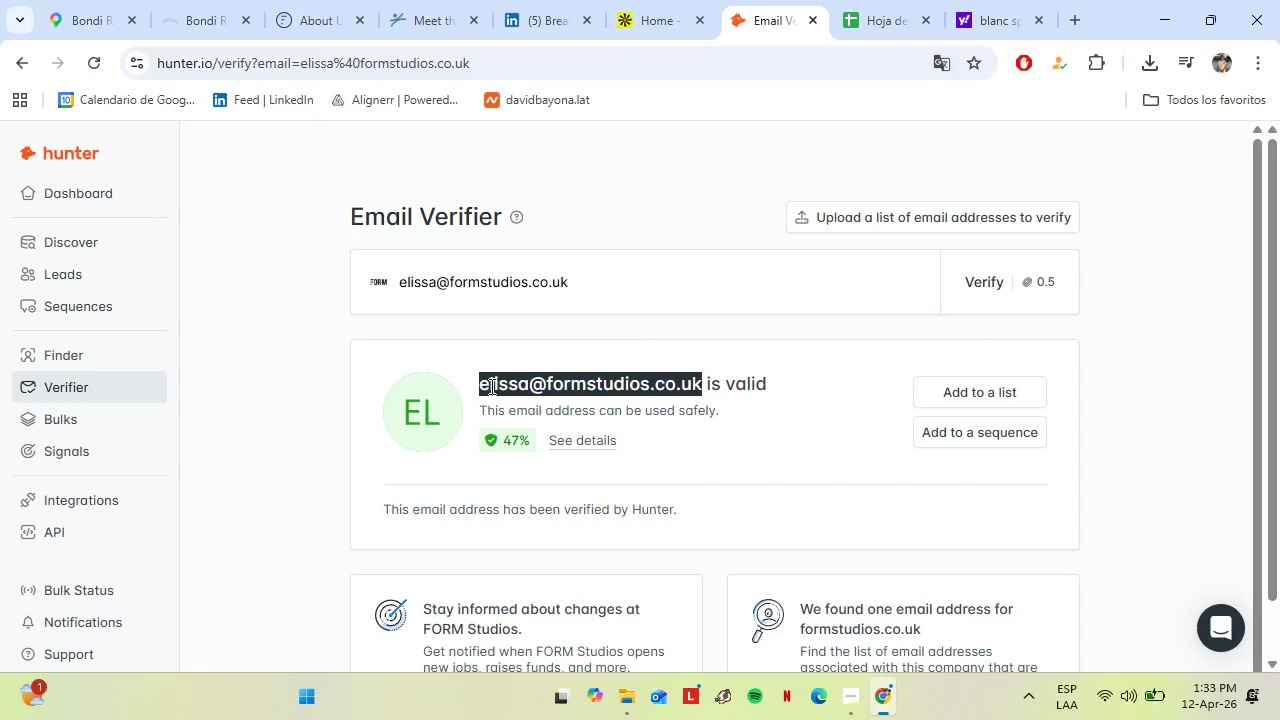 
key(Control+C)
 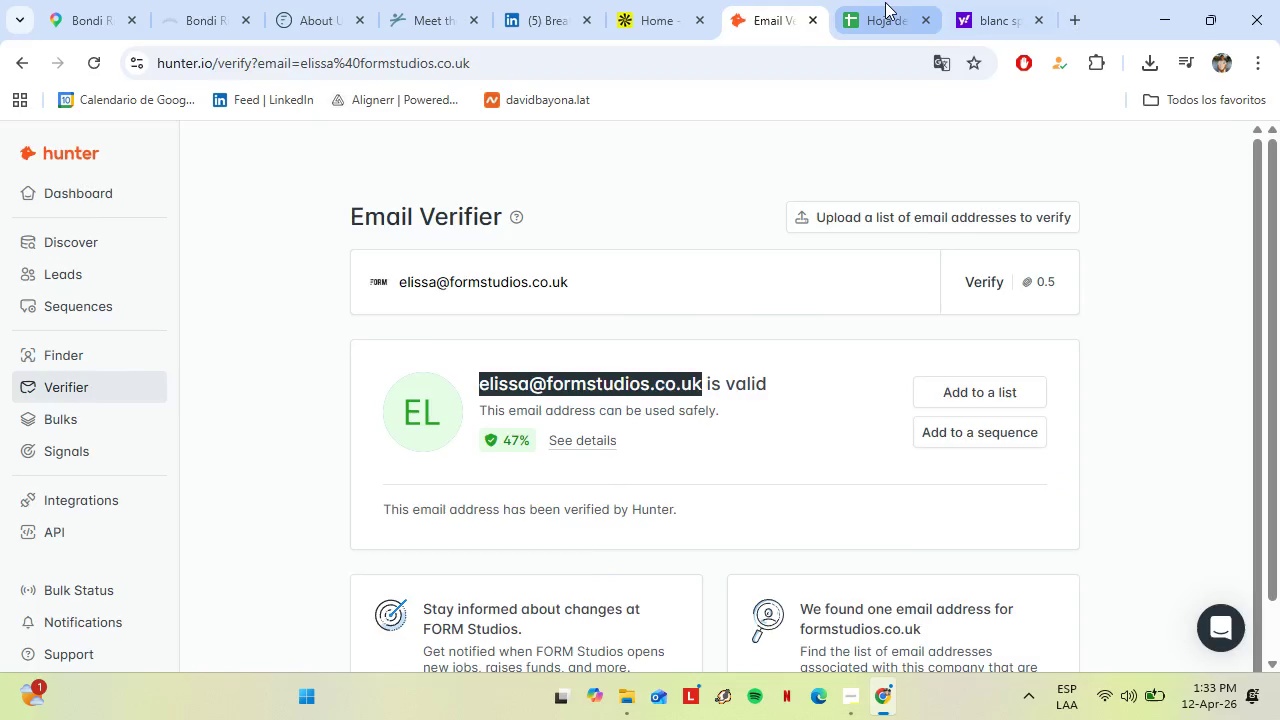 
left_click([885, 1])
 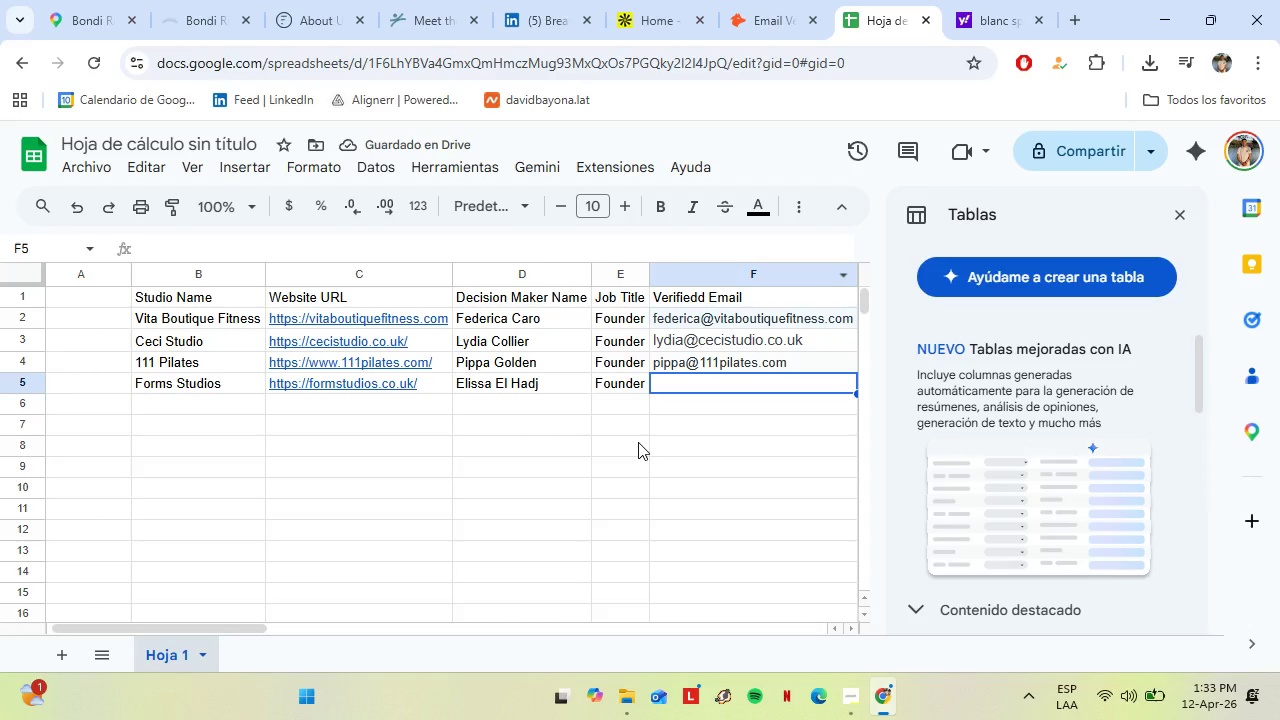 
key(Control+V)
 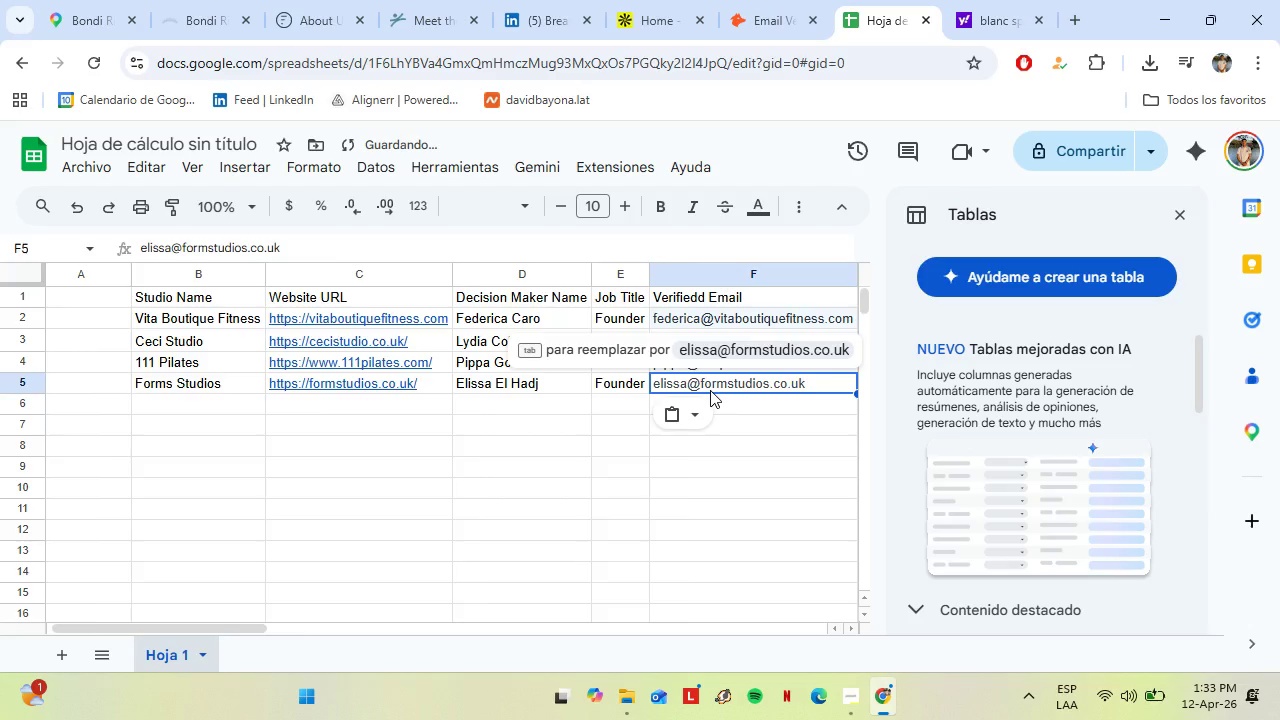 
key(ArrowRight)
 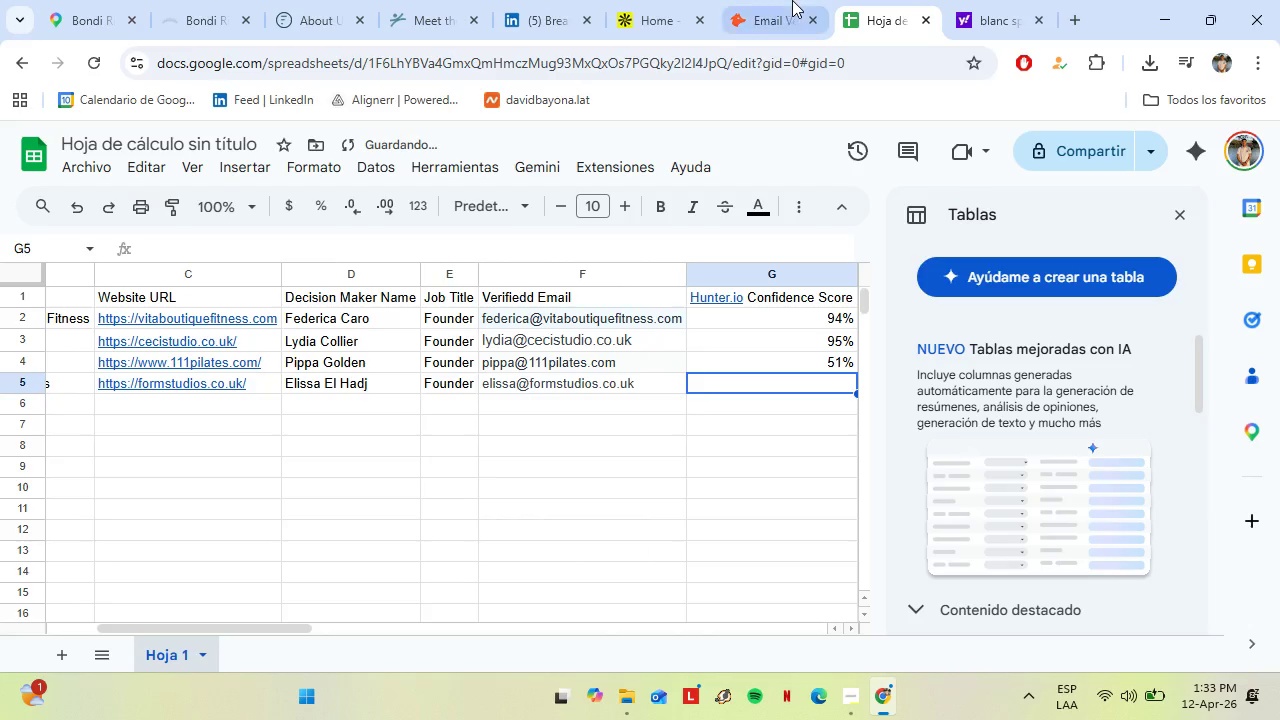 
left_click([792, 0])
 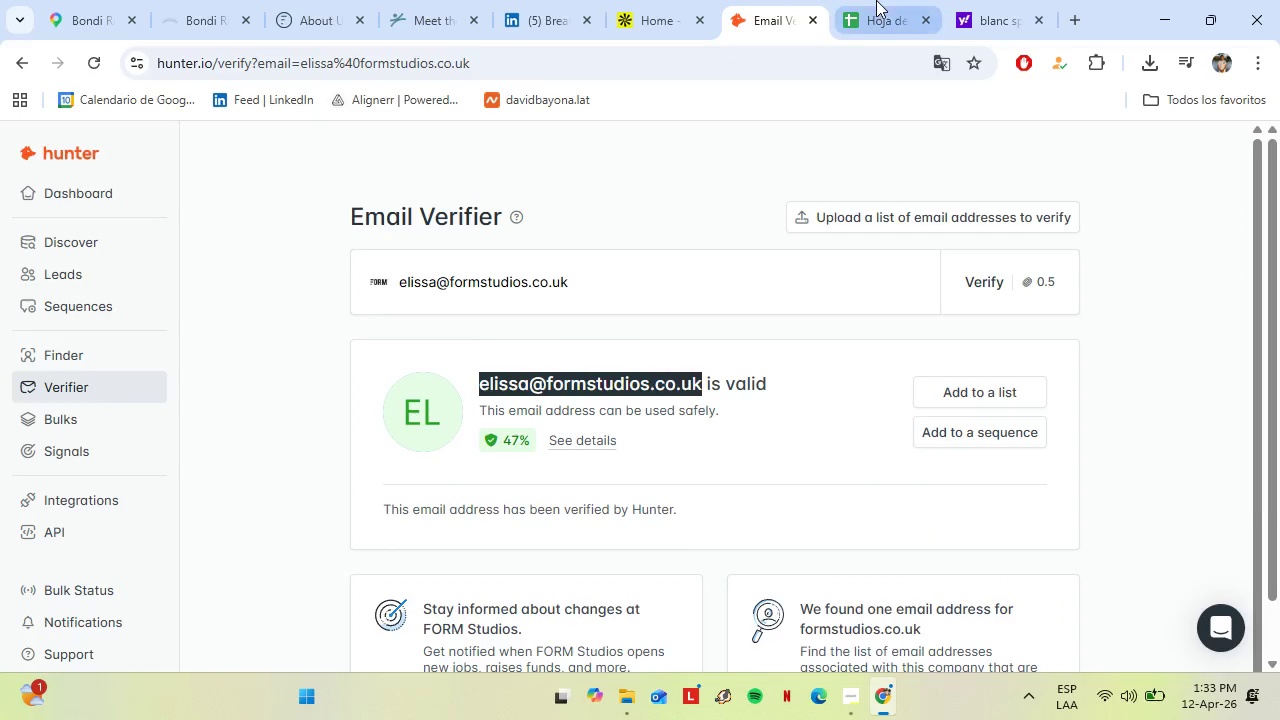 
left_click([877, 0])
 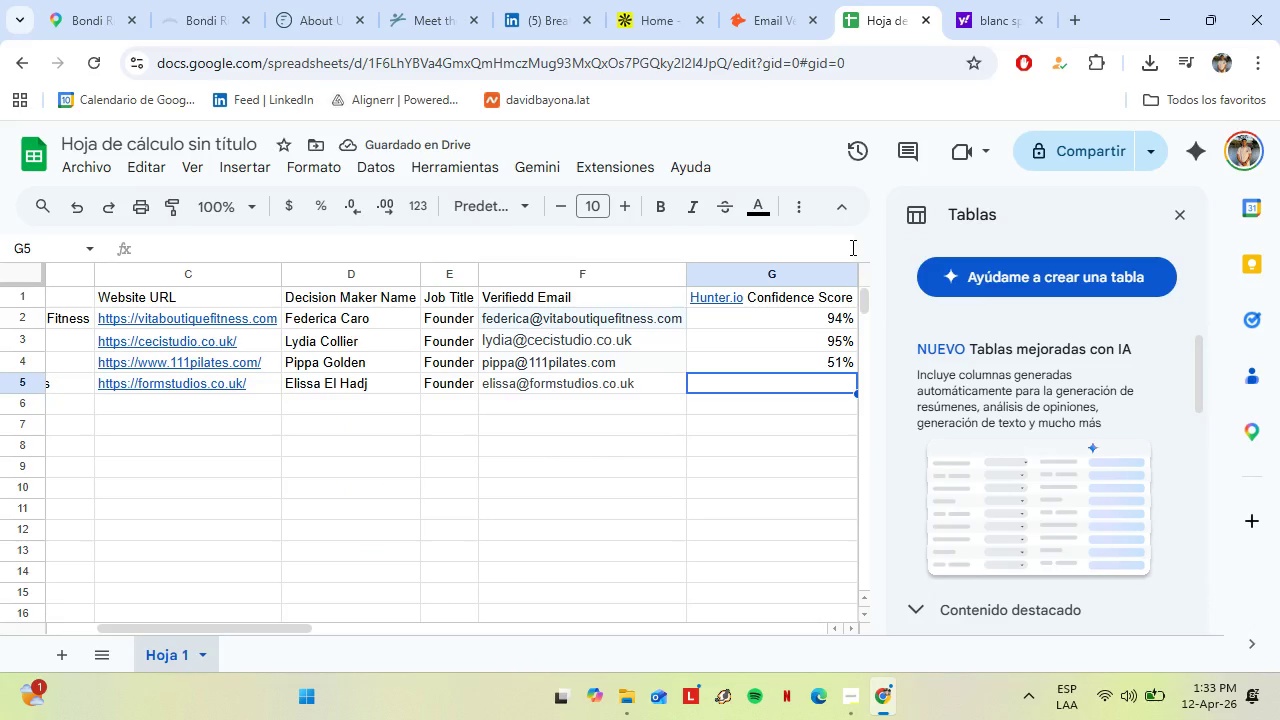 
type(47%)
 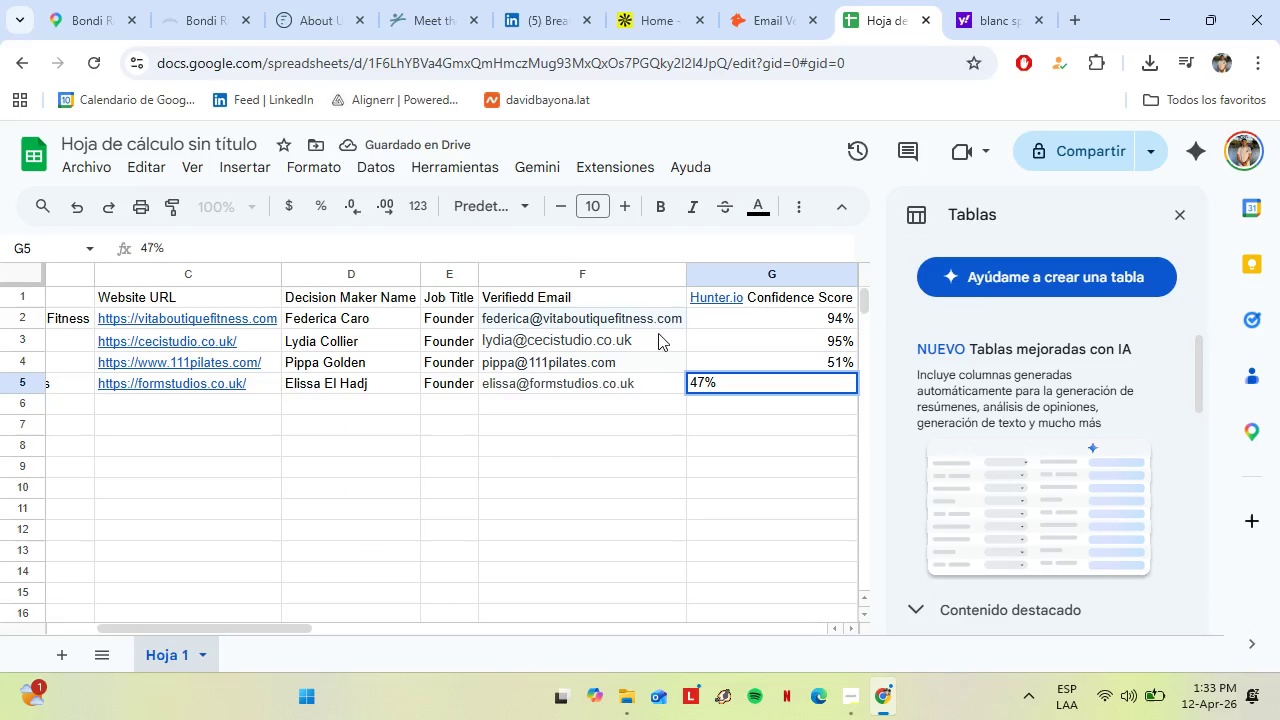 
left_click([396, 403])
 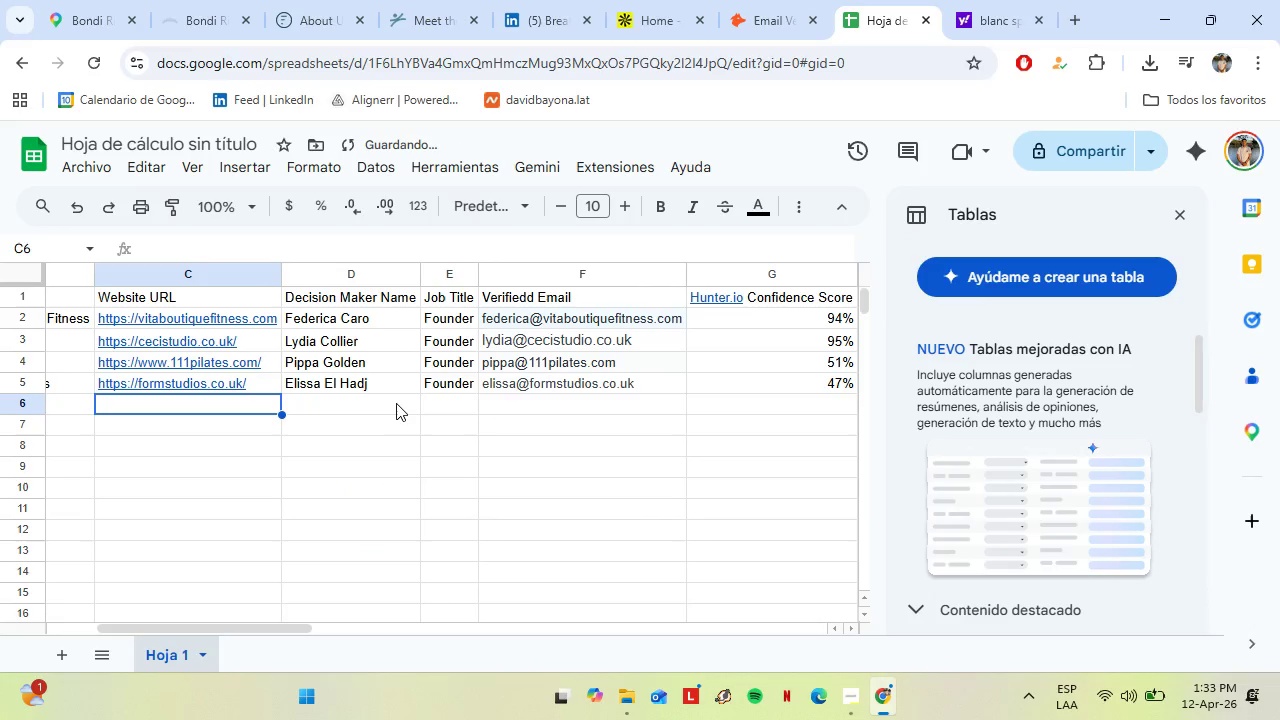 
hold_key(key=ArrowLeft, duration=0.44)
 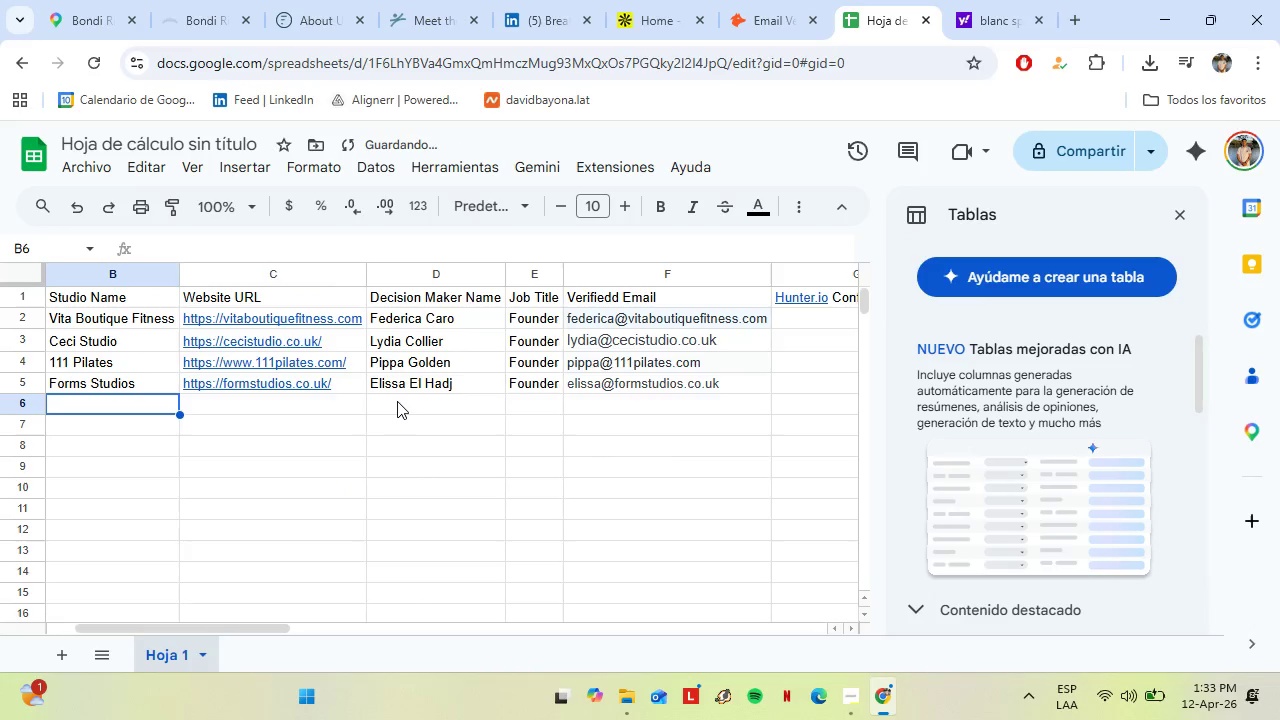 
key(Shift+ArrowLeft)
 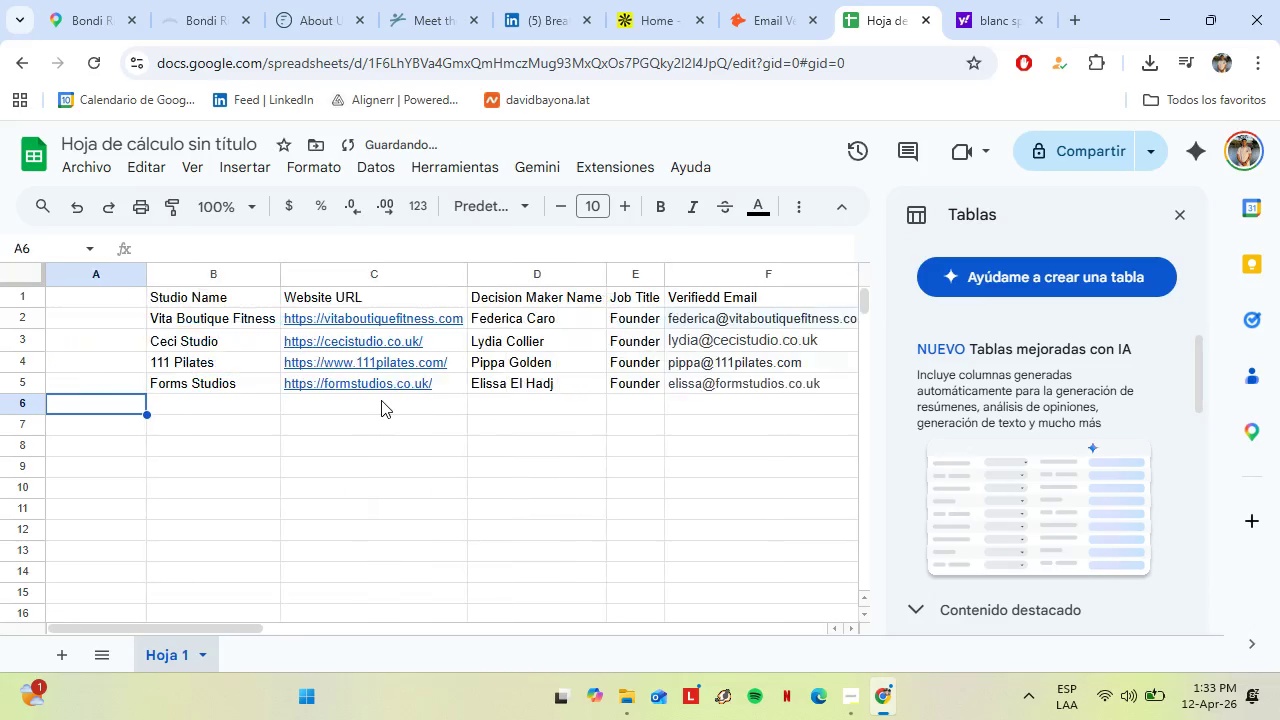 
key(Shift+ArrowLeft)
 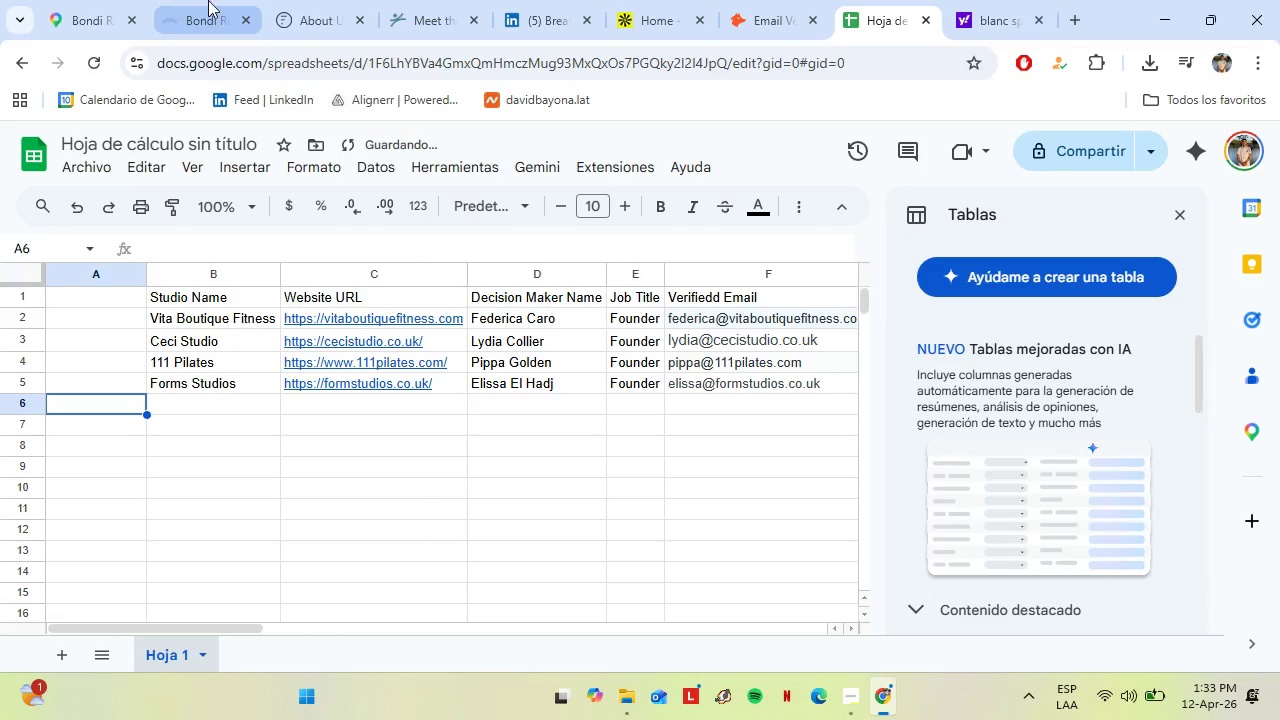 
left_click([207, 0])
 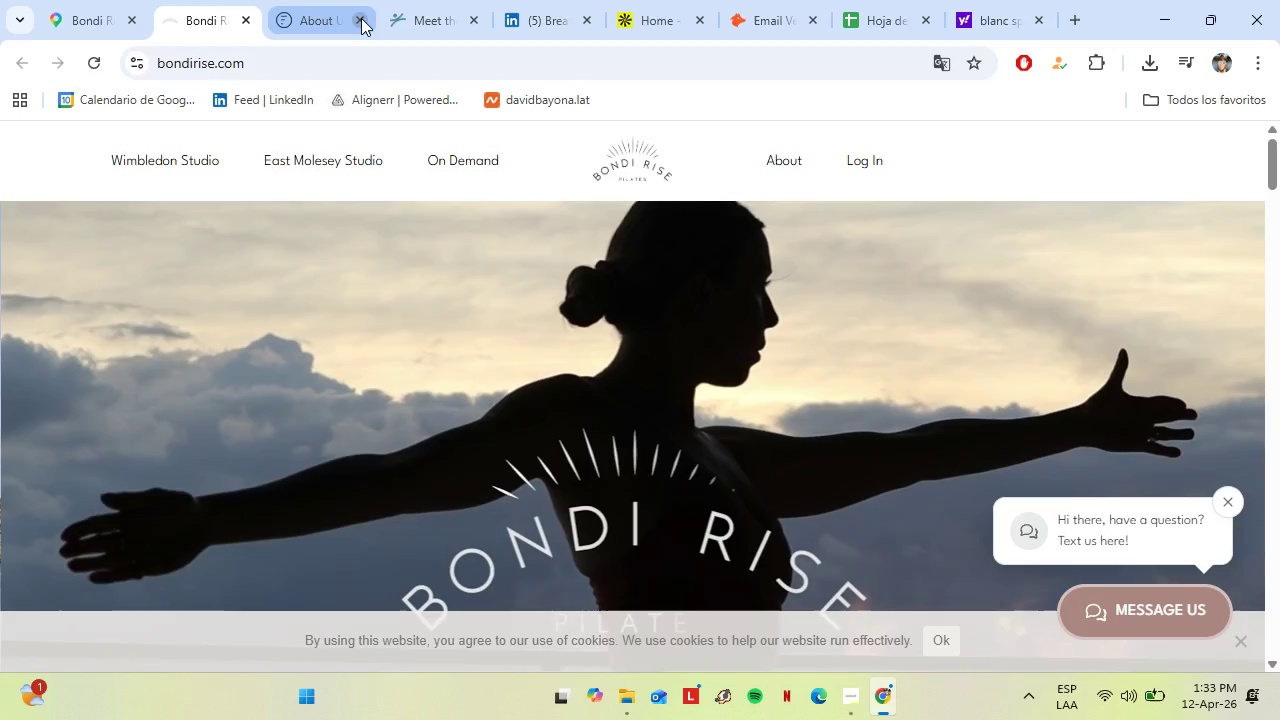 
left_click([361, 18])
 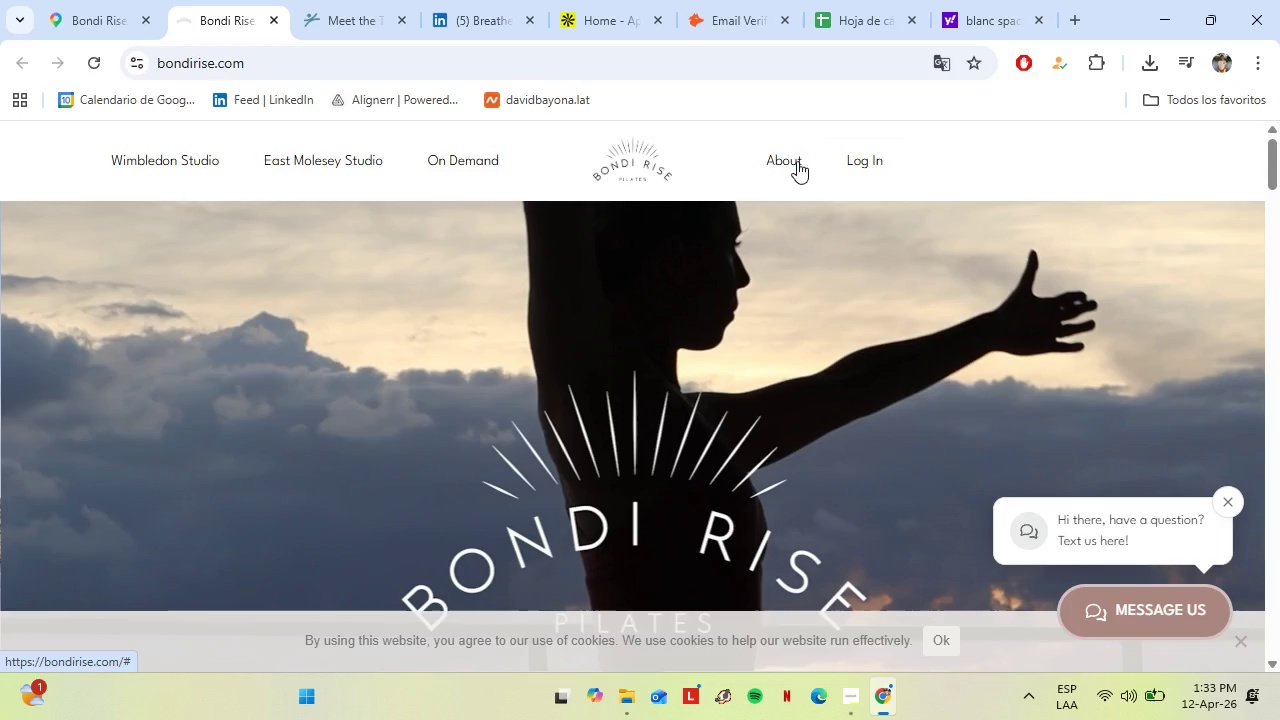 
left_click([779, 158])
 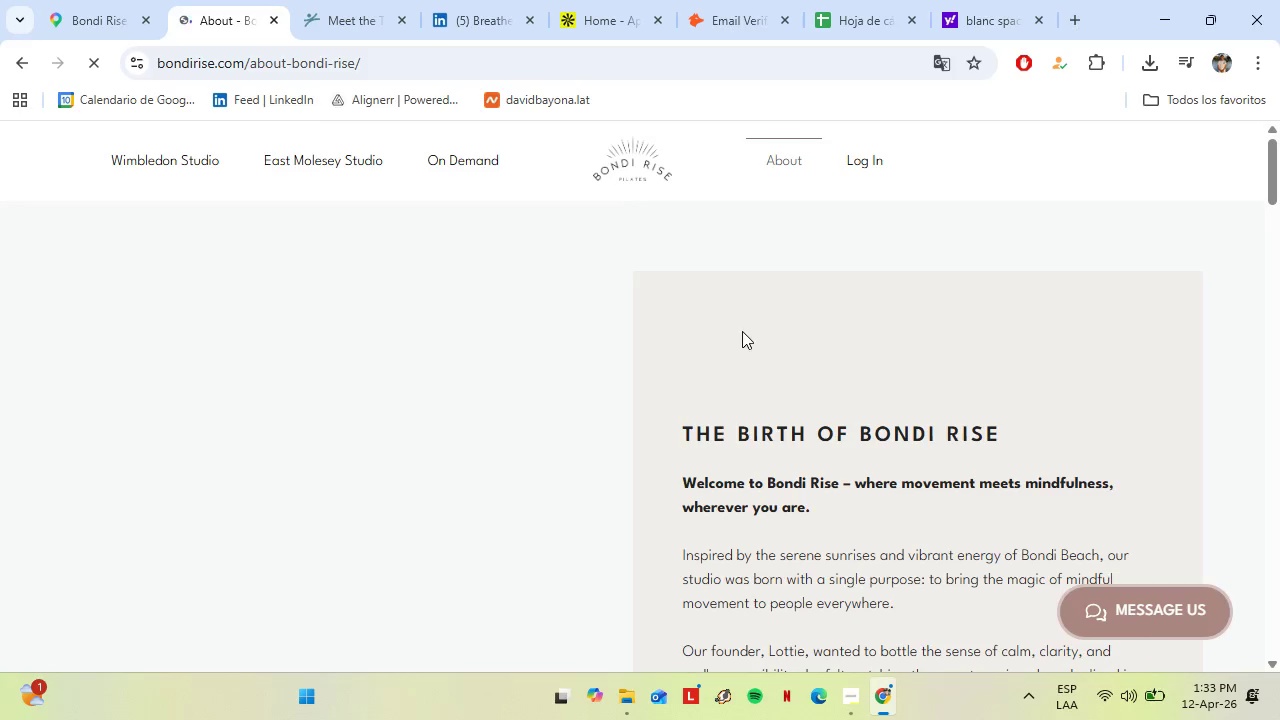 
wait(6.84)
 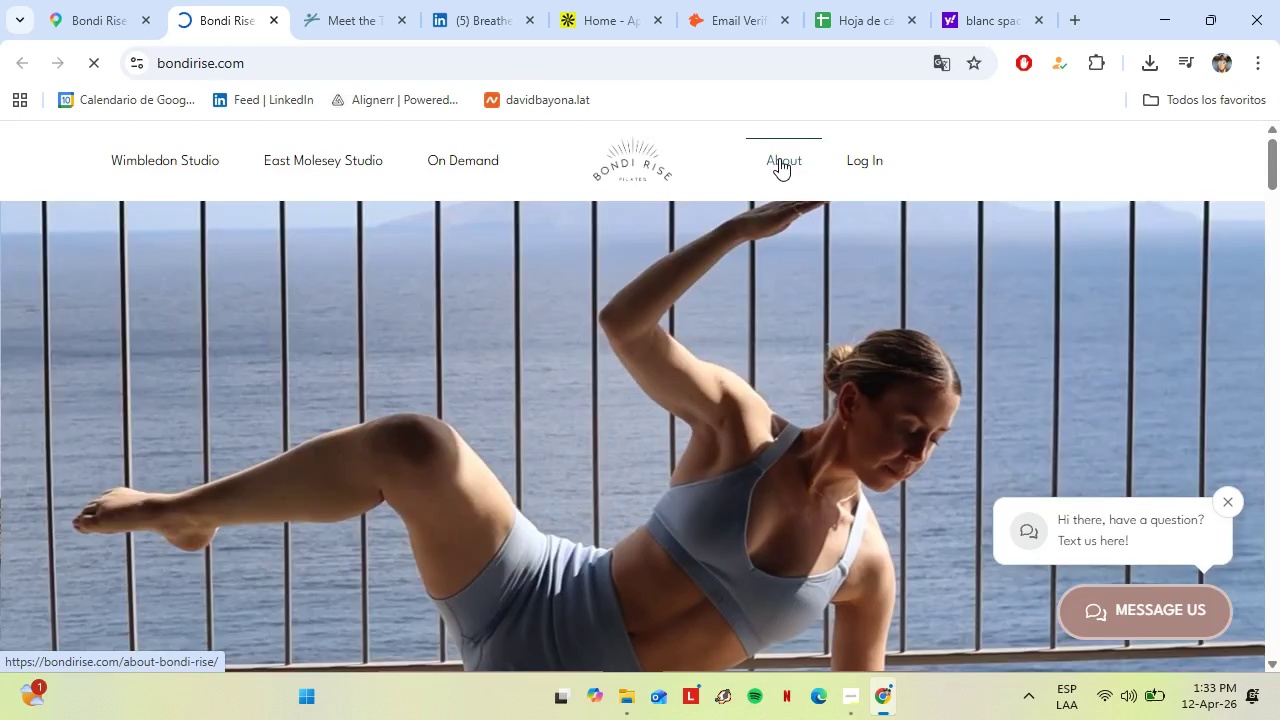 
scroll: coordinate [999, 382], scroll_direction: down, amount: 3.0
 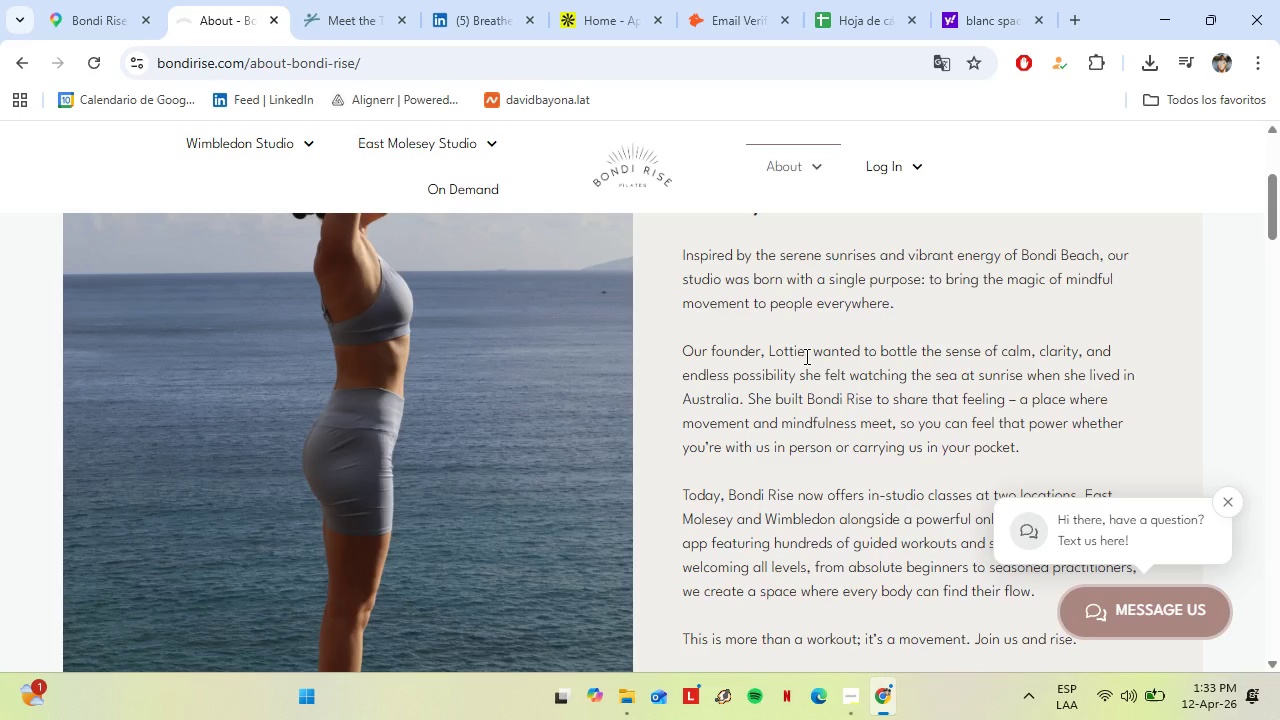 
left_click_drag(start_coordinate=[805, 356], to_coordinate=[744, 361])
 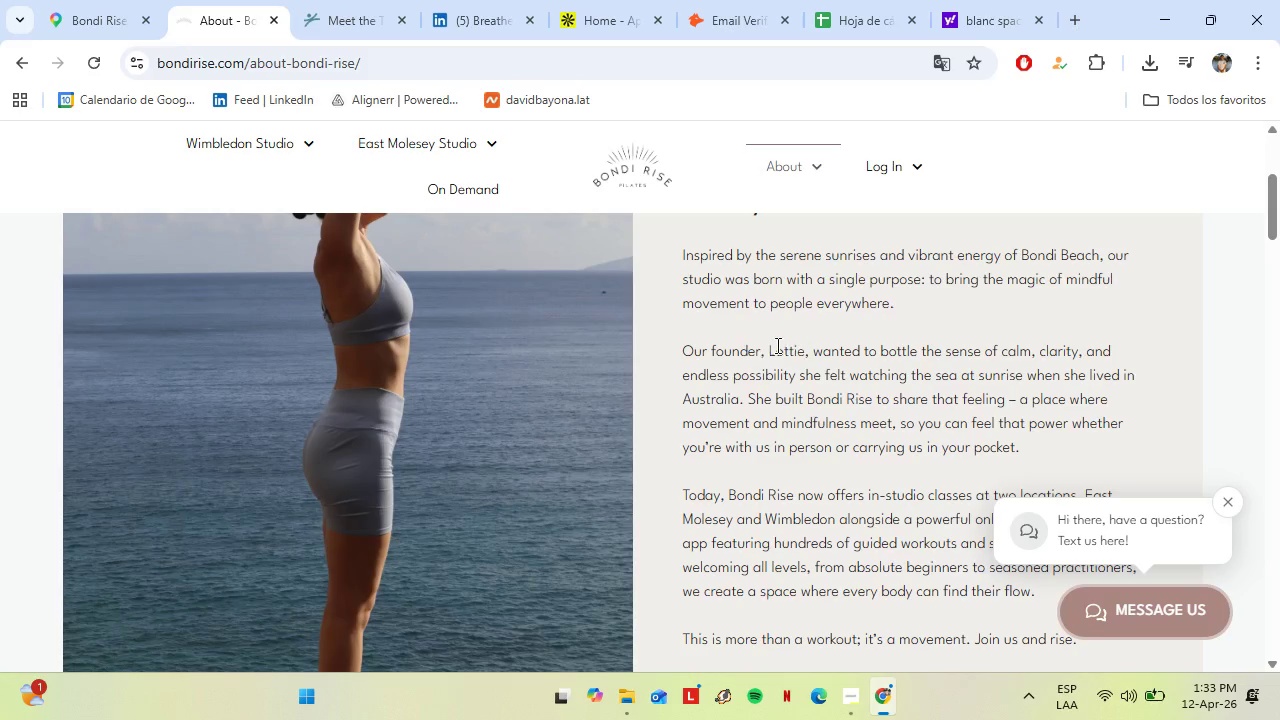 
left_click([774, 345])
 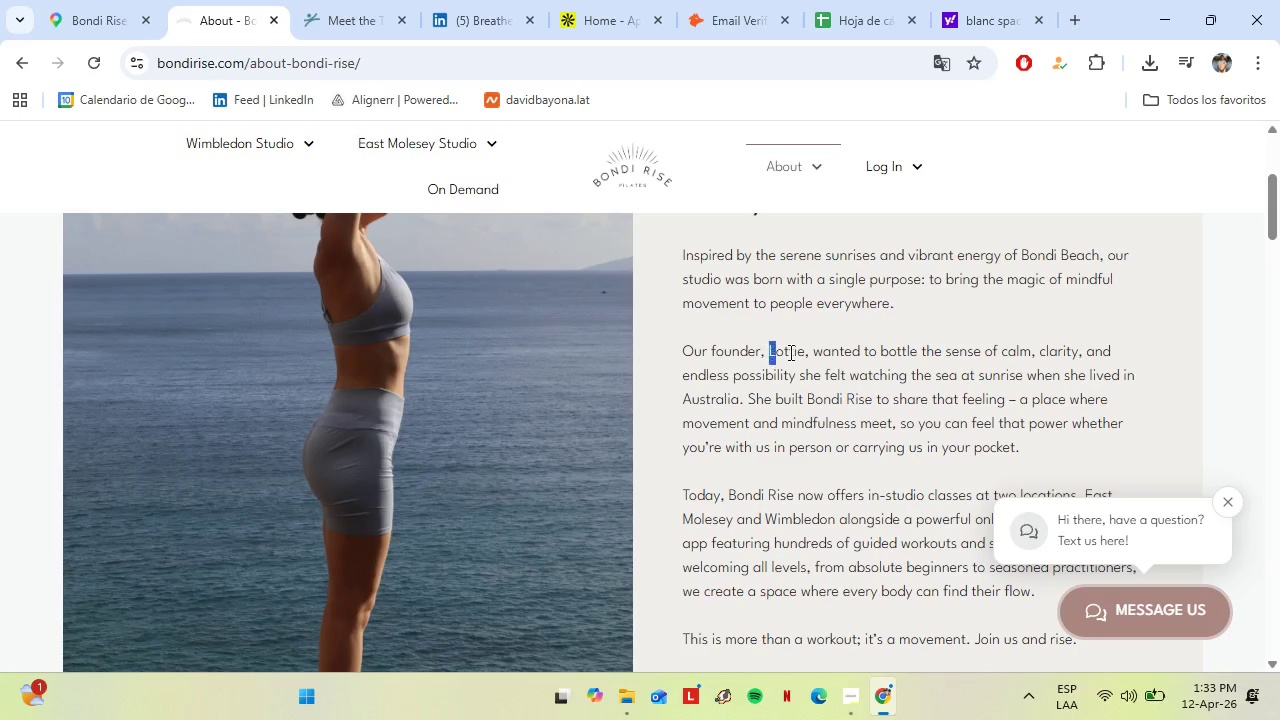 
left_click_drag(start_coordinate=[767, 352], to_coordinate=[801, 346])
 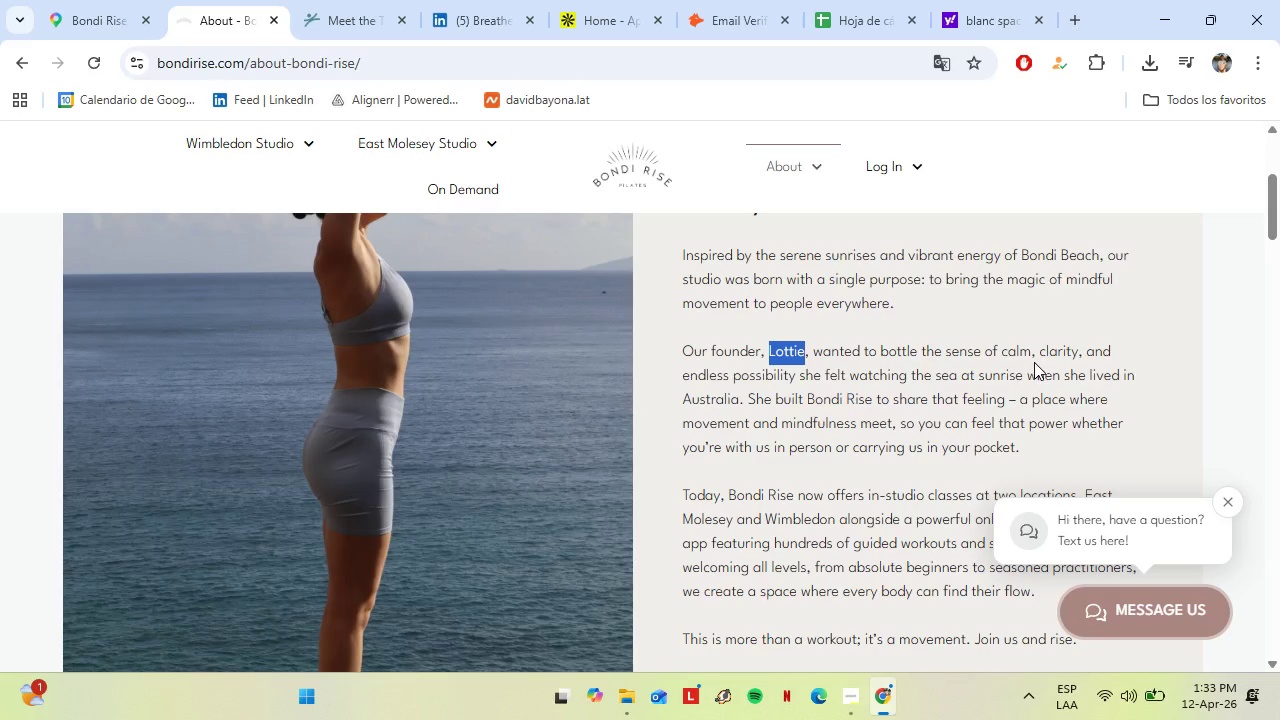 
key(Control+C)
 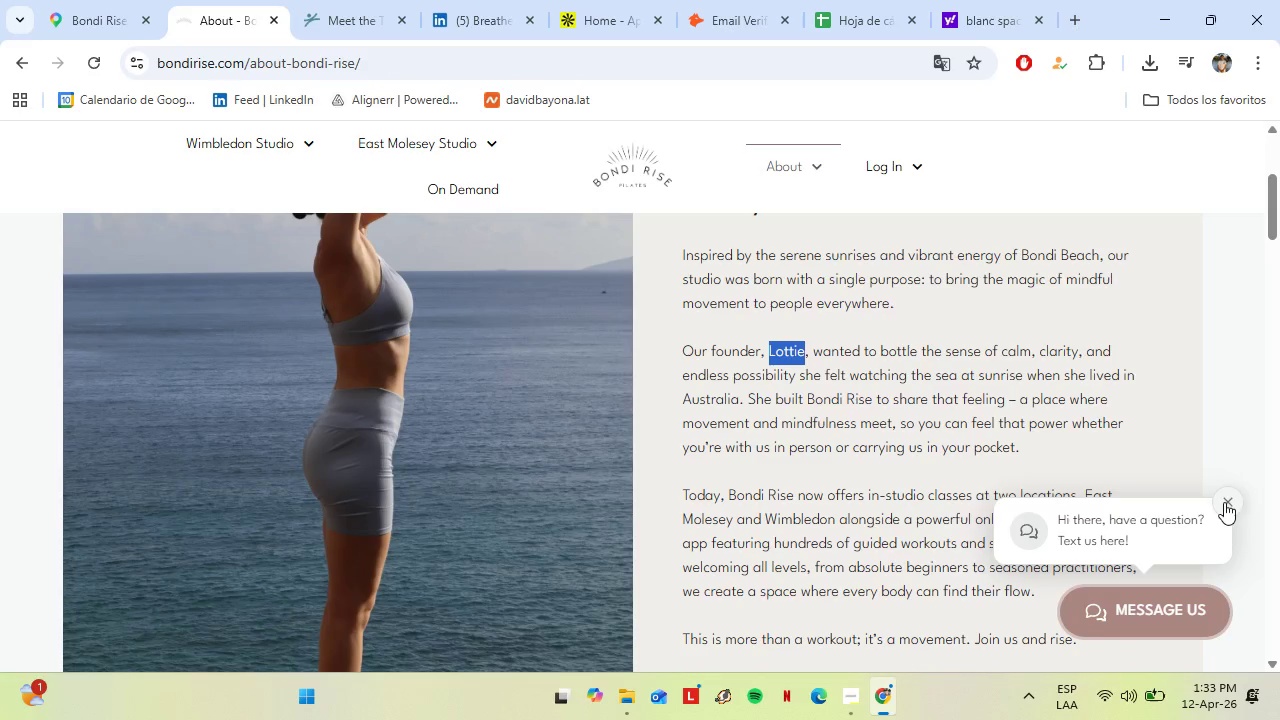 
left_click([1224, 502])
 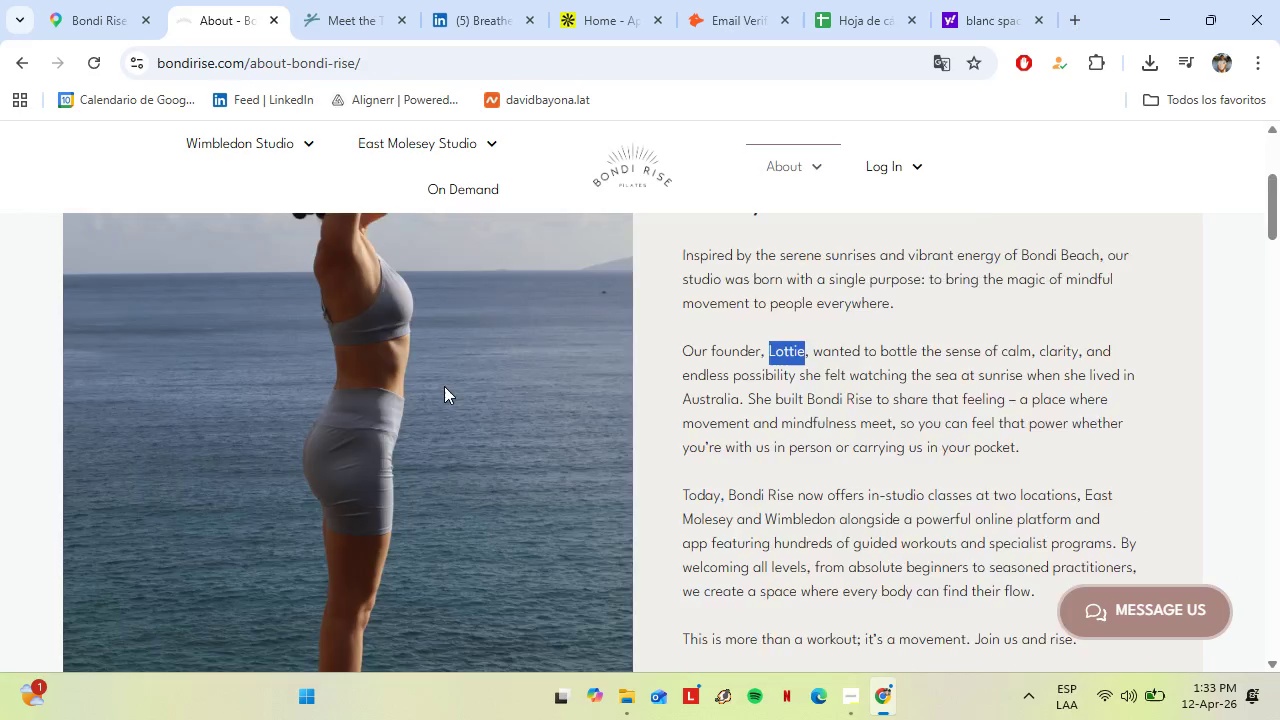 
scroll: coordinate [550, 379], scroll_direction: down, amount: 7.0
 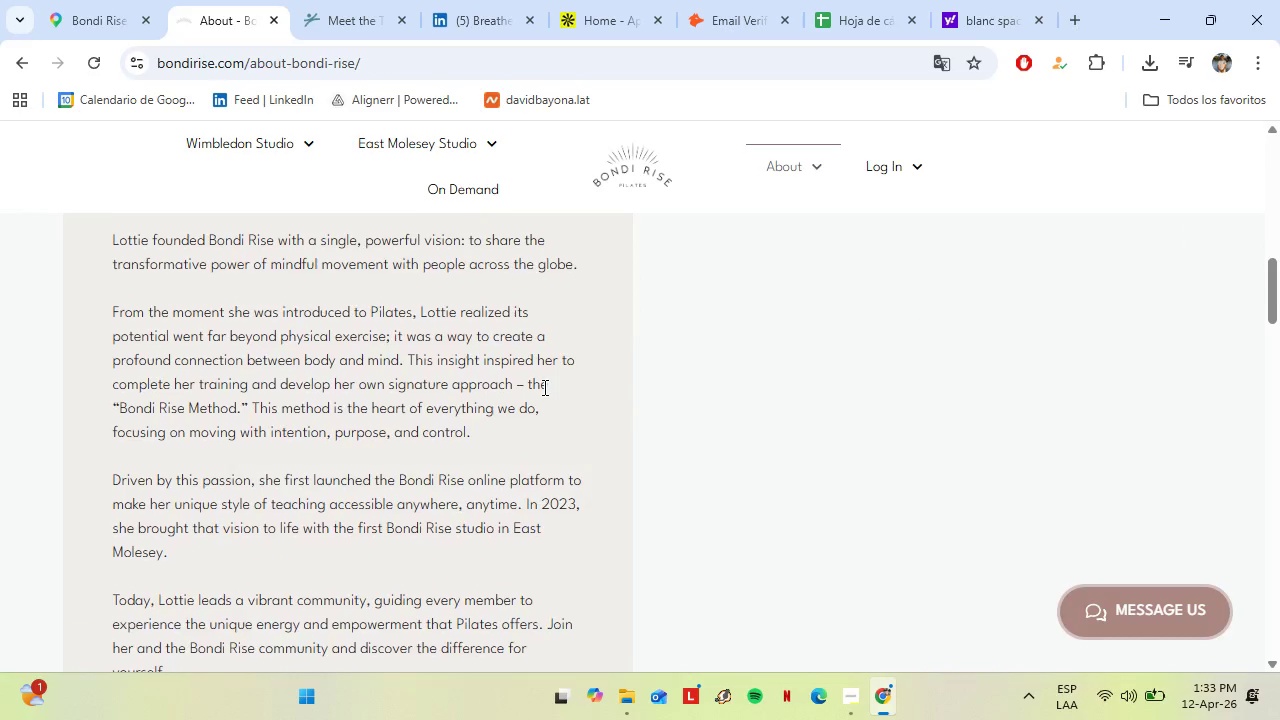 
scroll: coordinate [543, 387], scroll_direction: up, amount: 1.0
 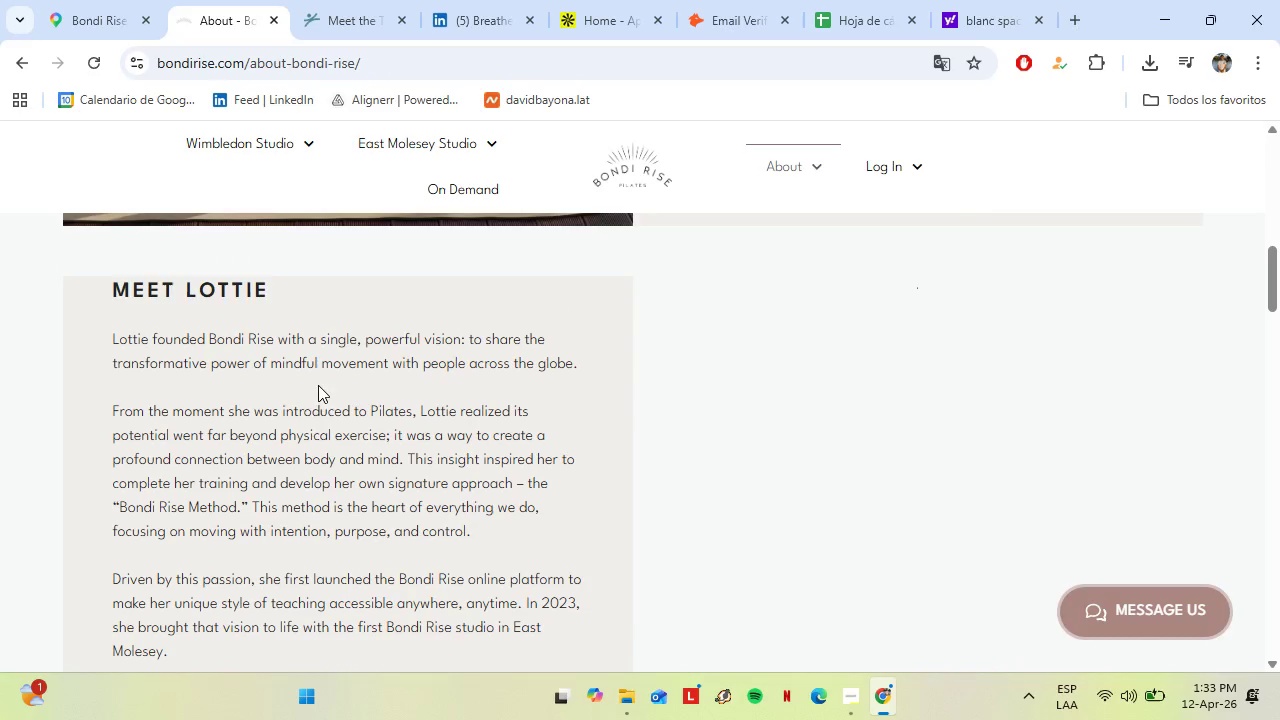 
scroll: coordinate [556, 434], scroll_direction: down, amount: 10.0
 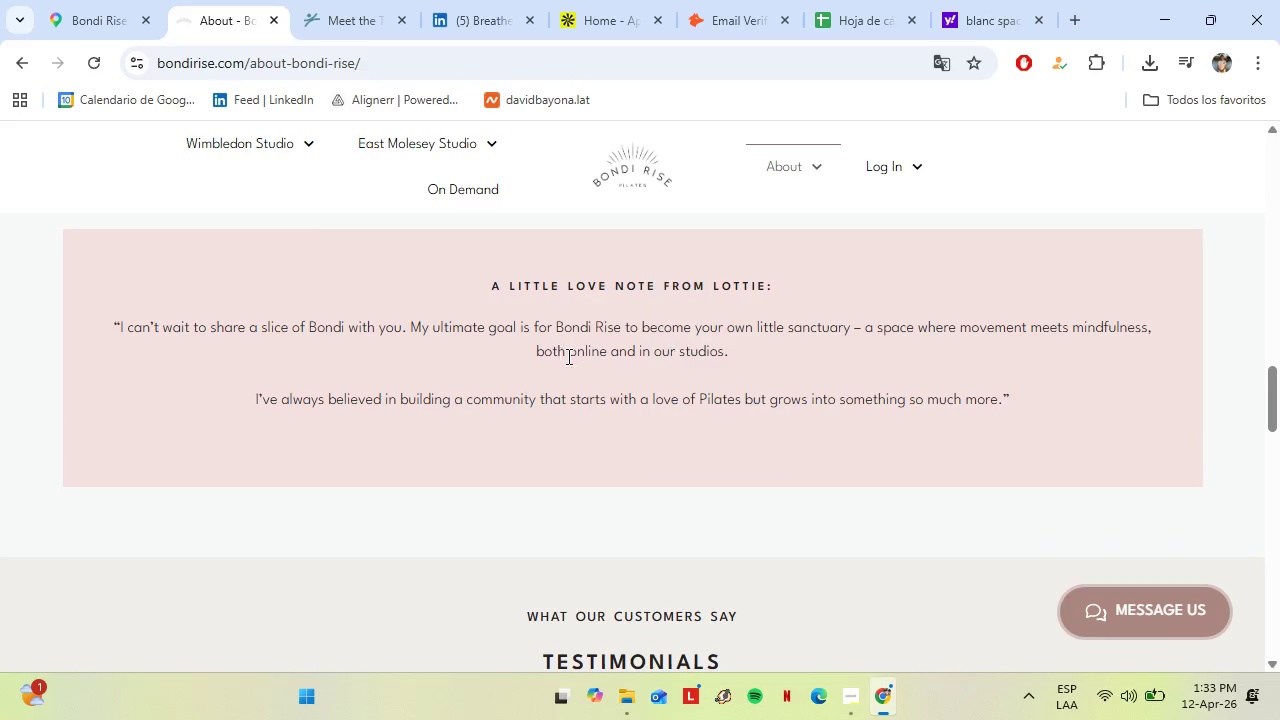 
scroll: coordinate [634, 374], scroll_direction: down, amount: 1.0
 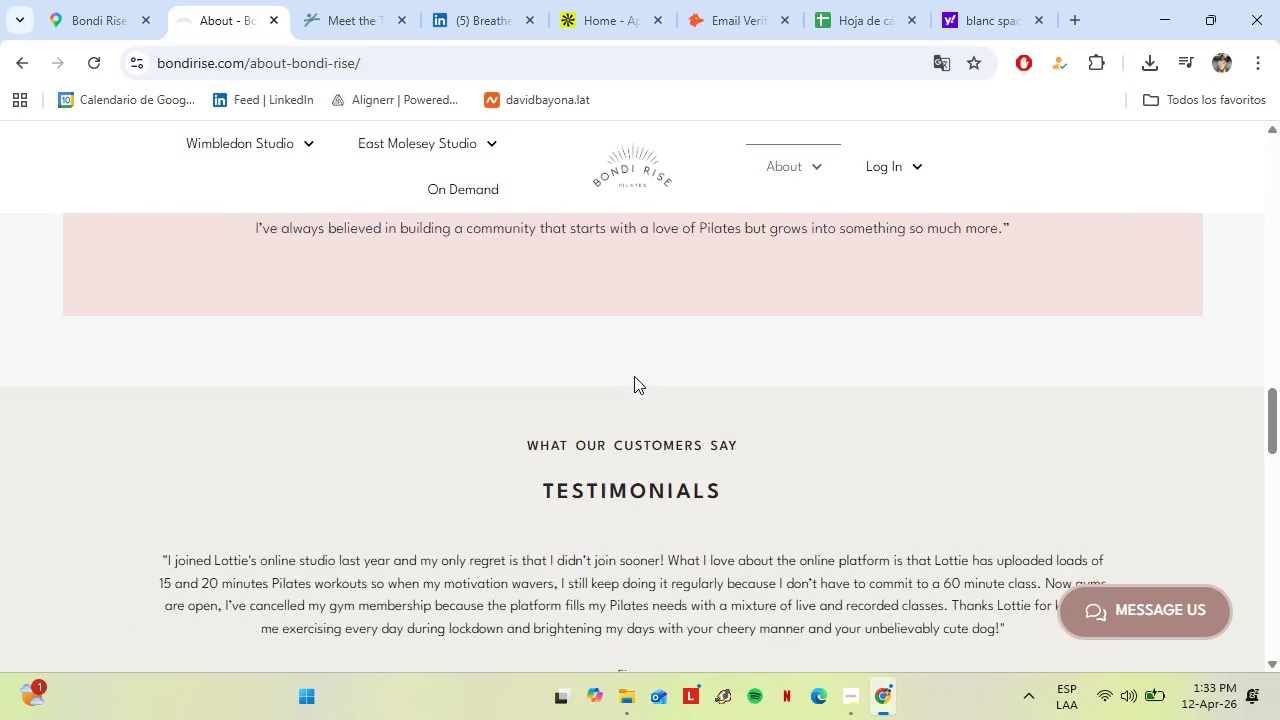 
scroll: coordinate [634, 377], scroll_direction: up, amount: 3.0
 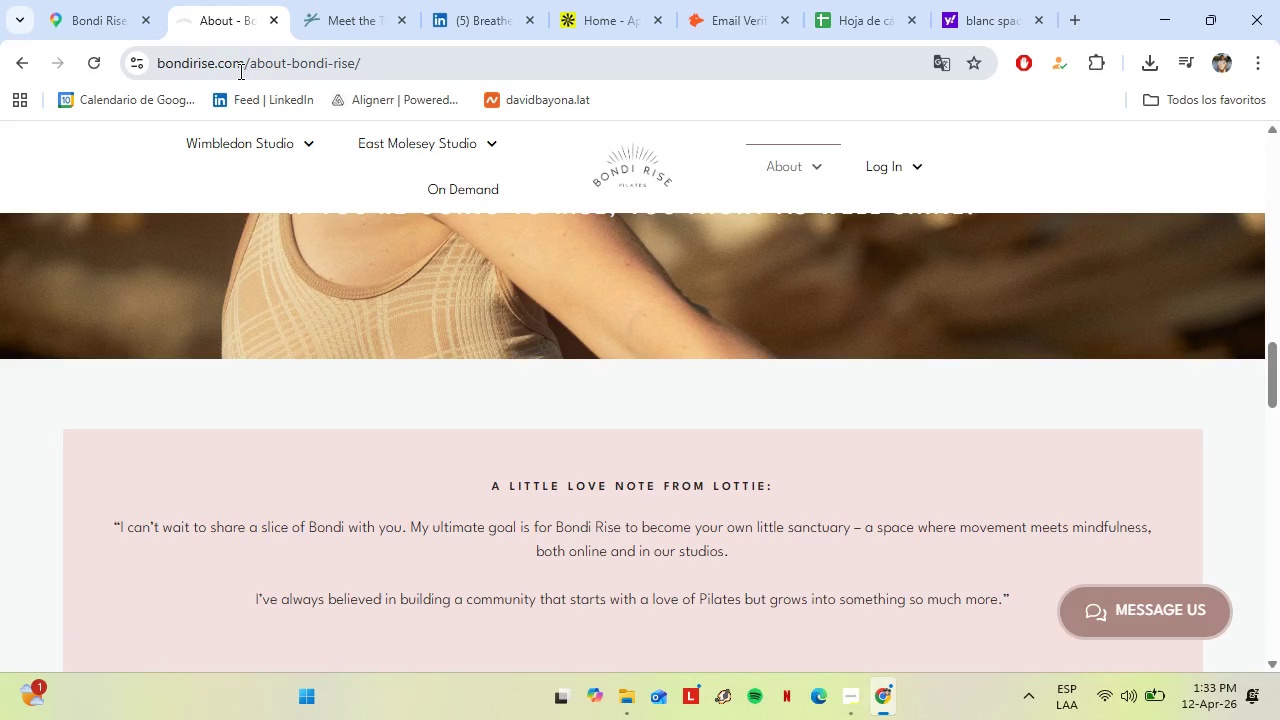 
left_click_drag(start_coordinate=[242, 60], to_coordinate=[143, 68])
 